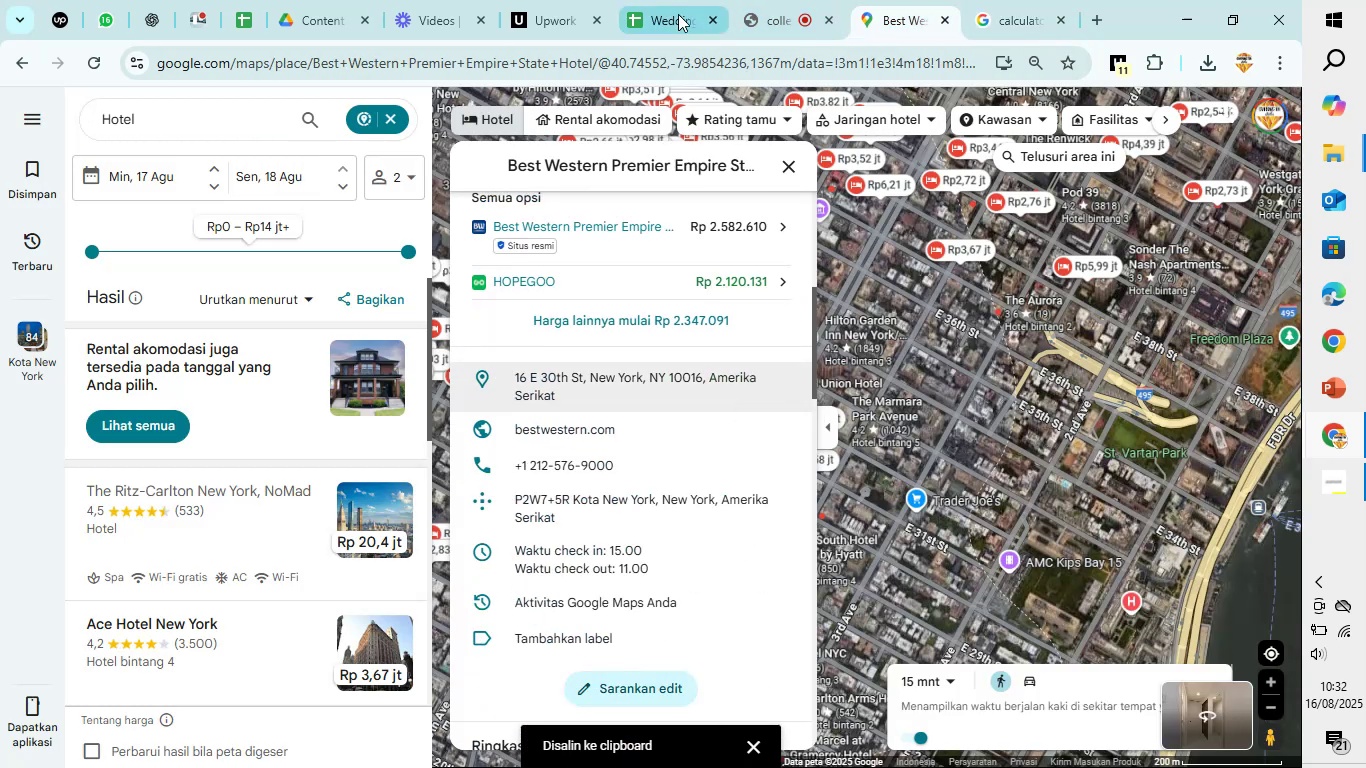 
left_click([678, 14])
 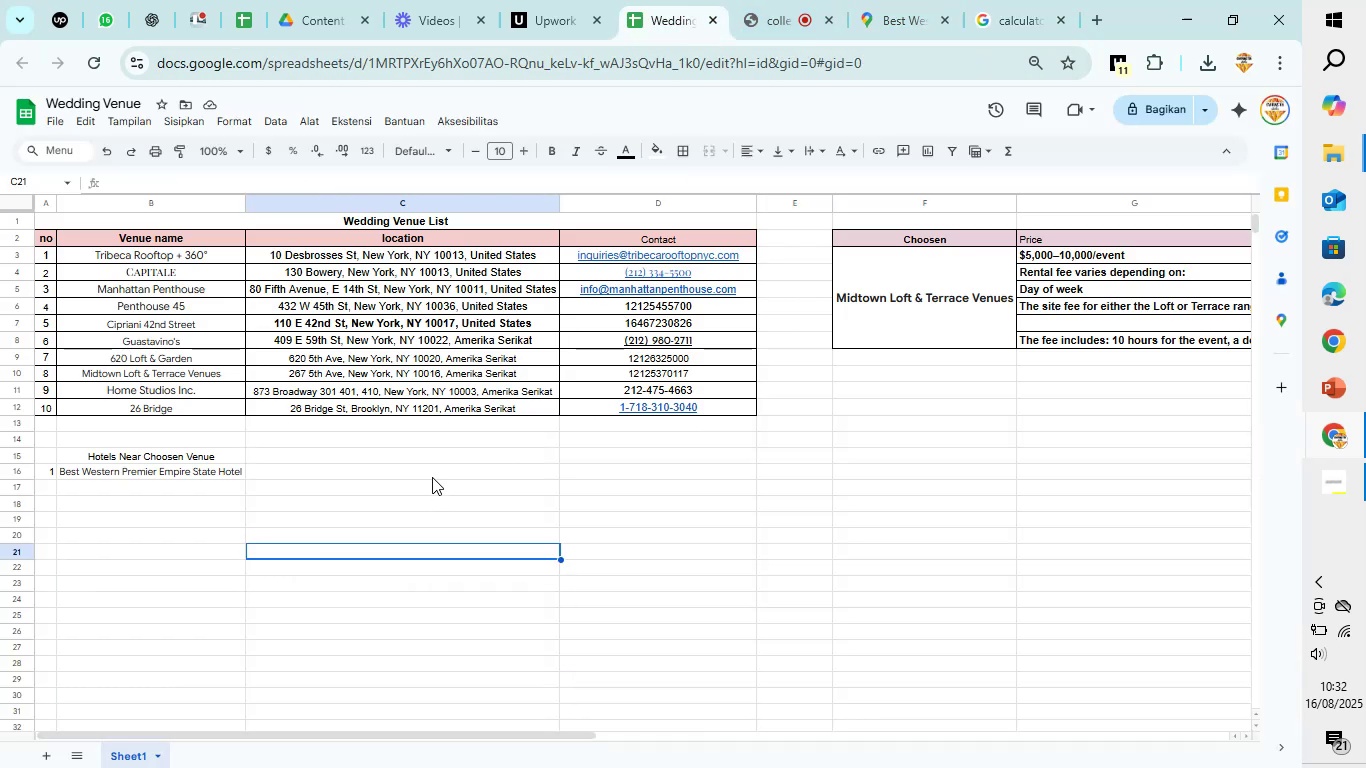 
left_click([432, 477])
 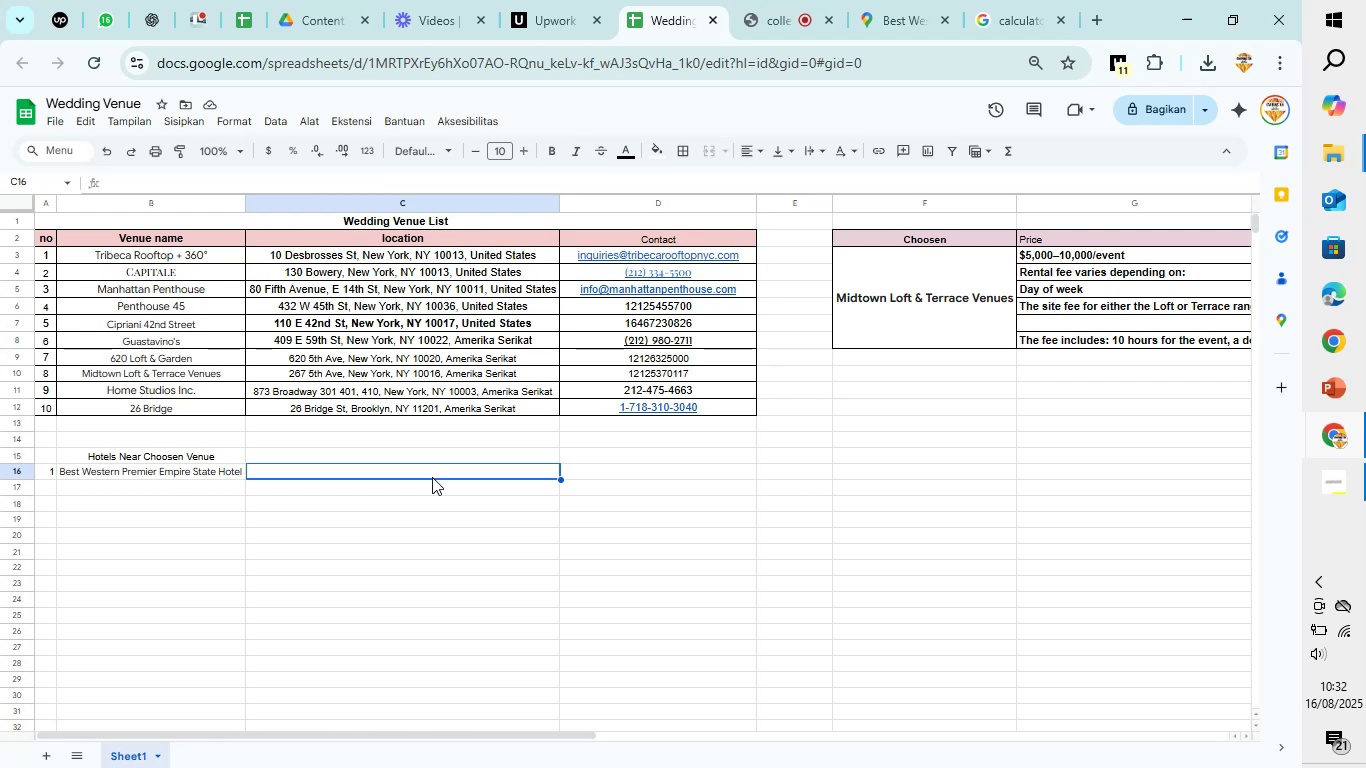 
key(Control+V)
 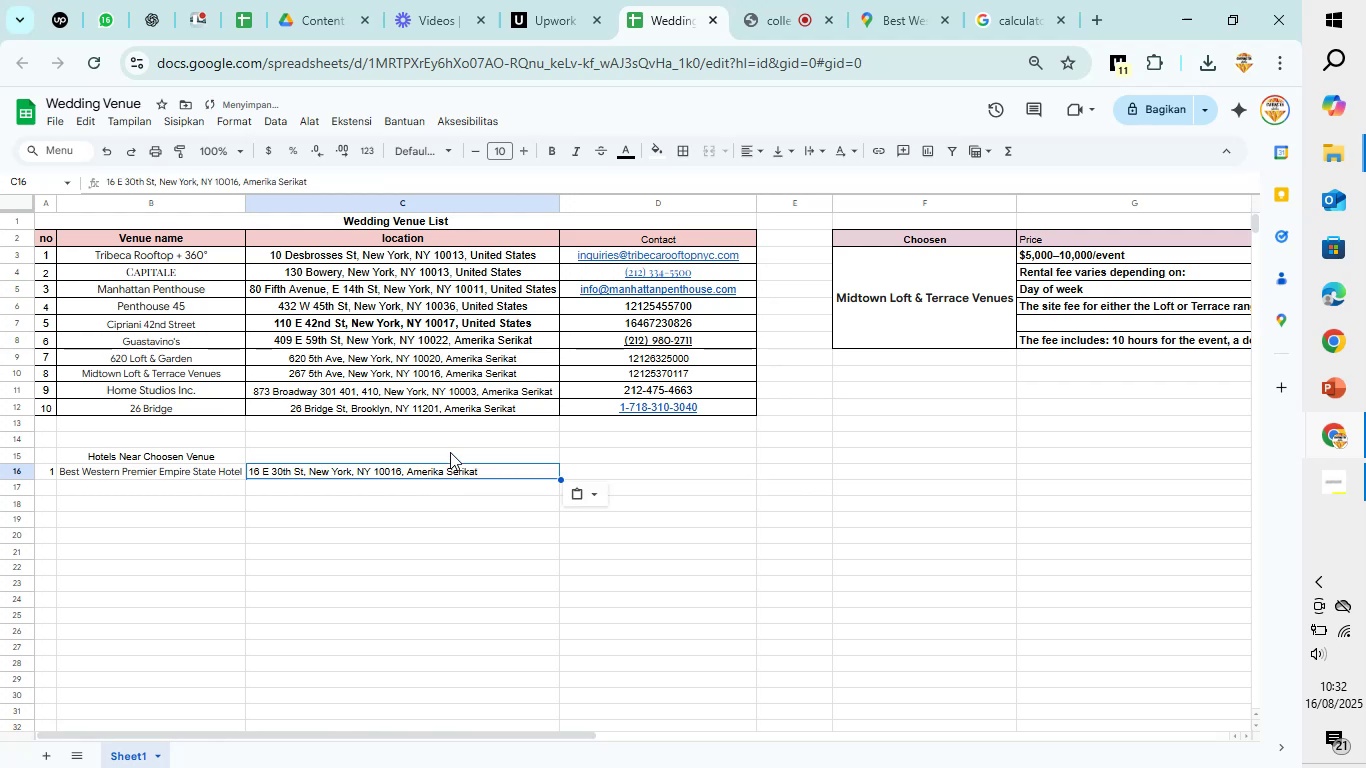 
left_click([452, 450])
 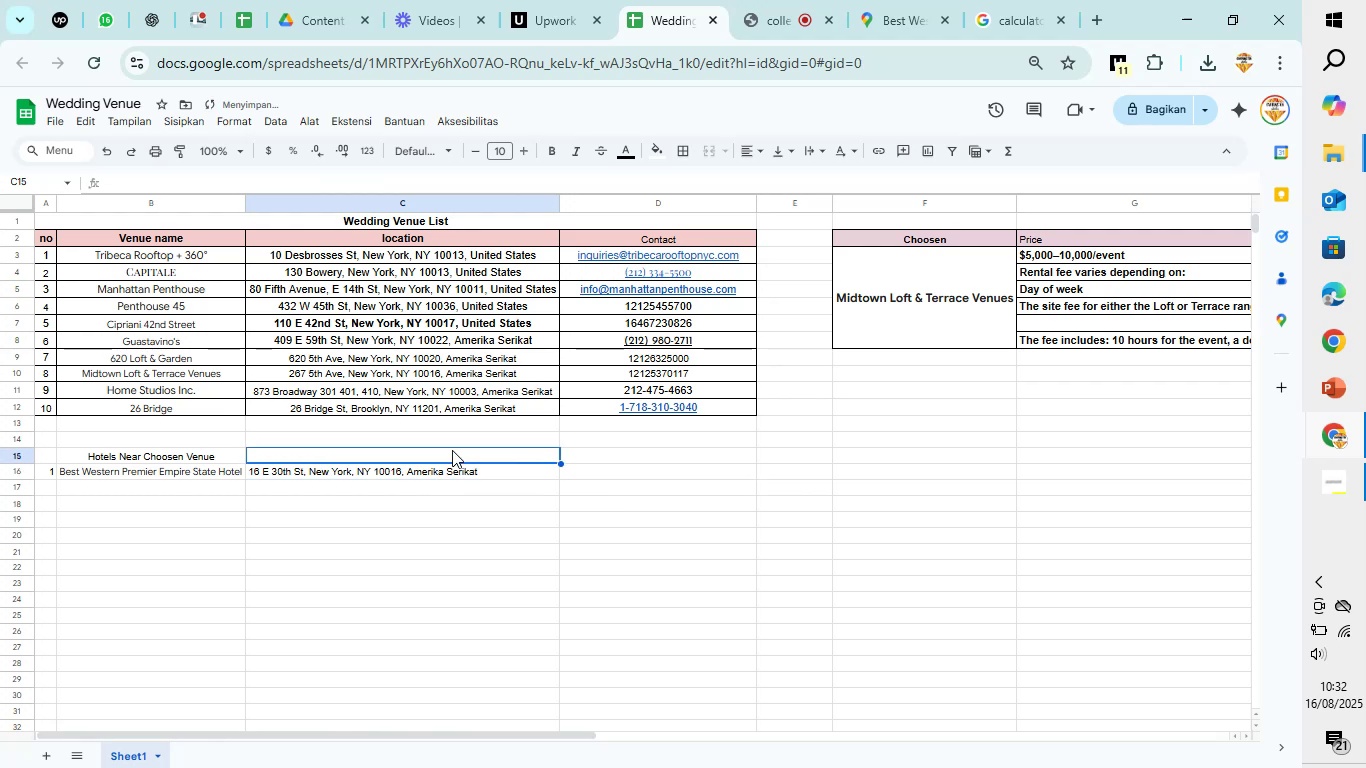 
type(Address)
 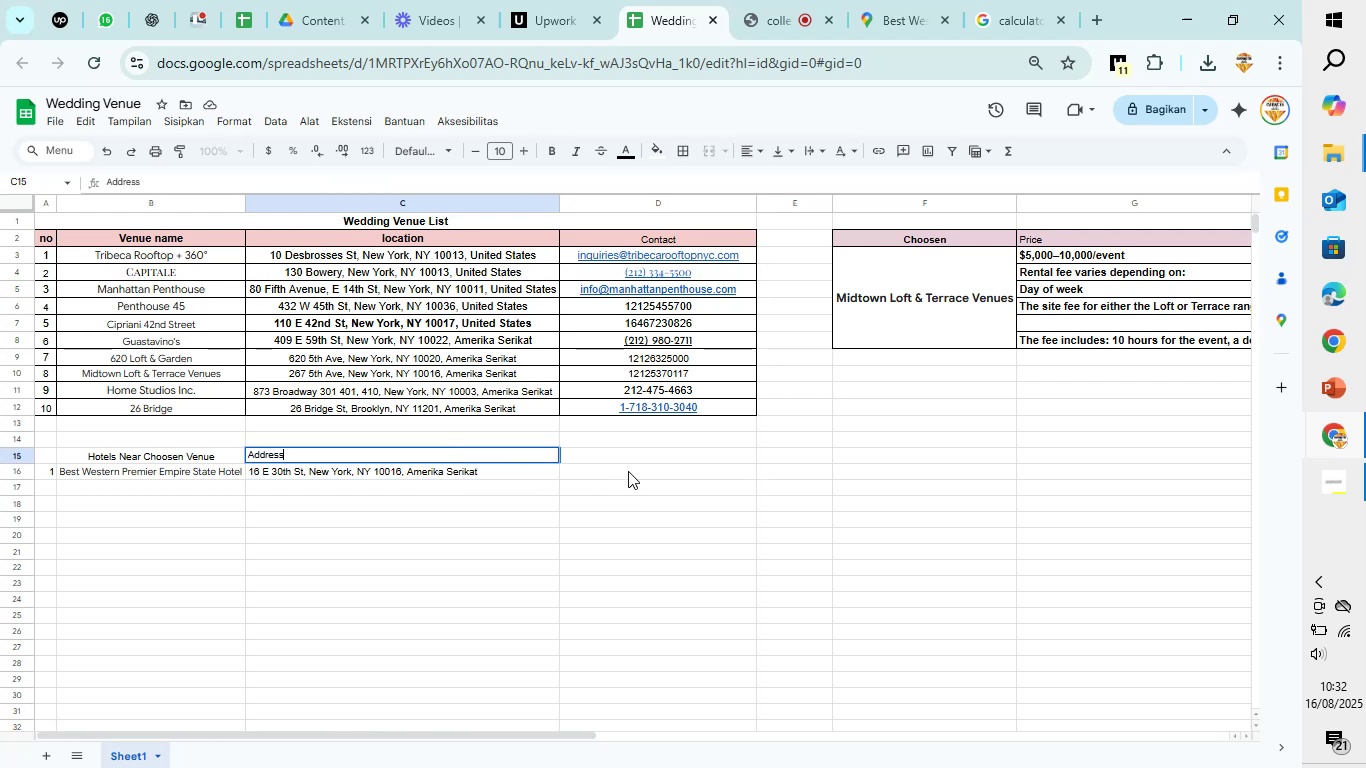 
left_click([637, 457])
 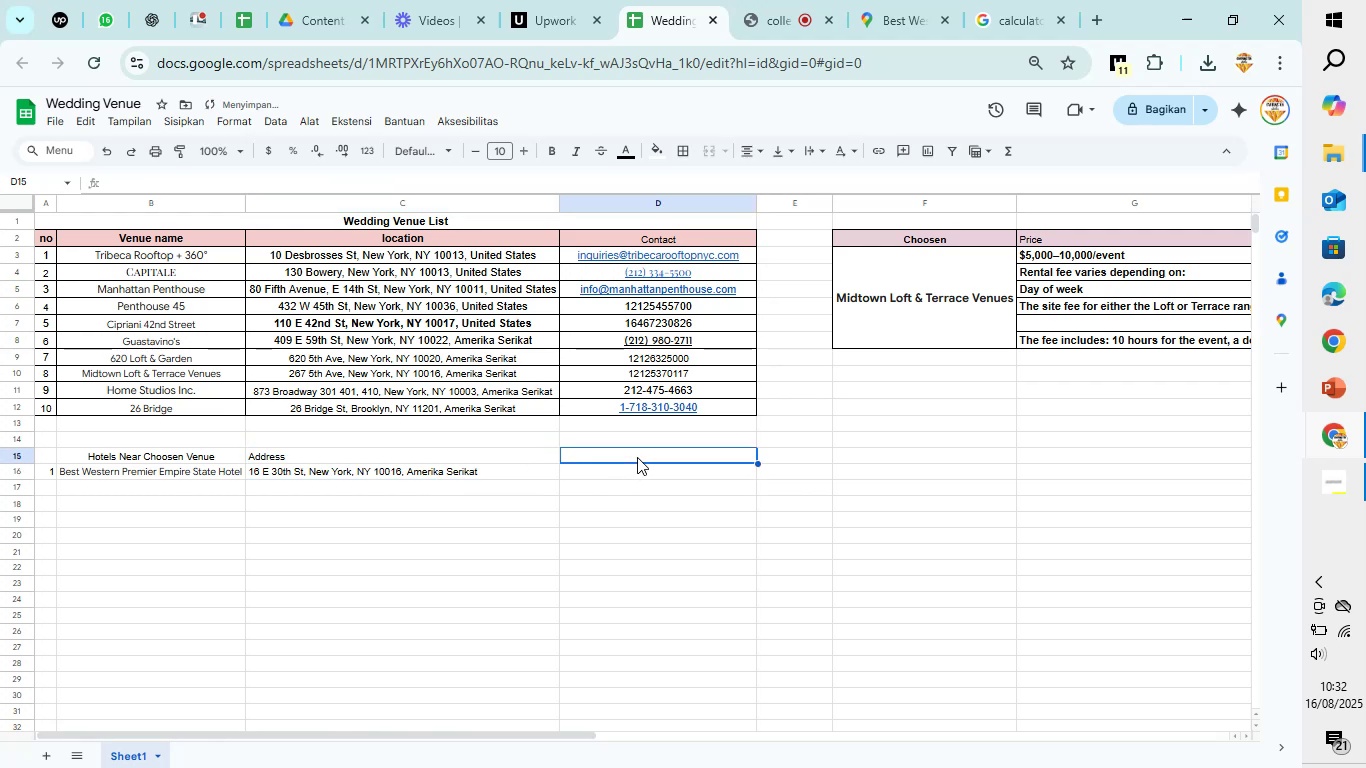 
type(Prie)
 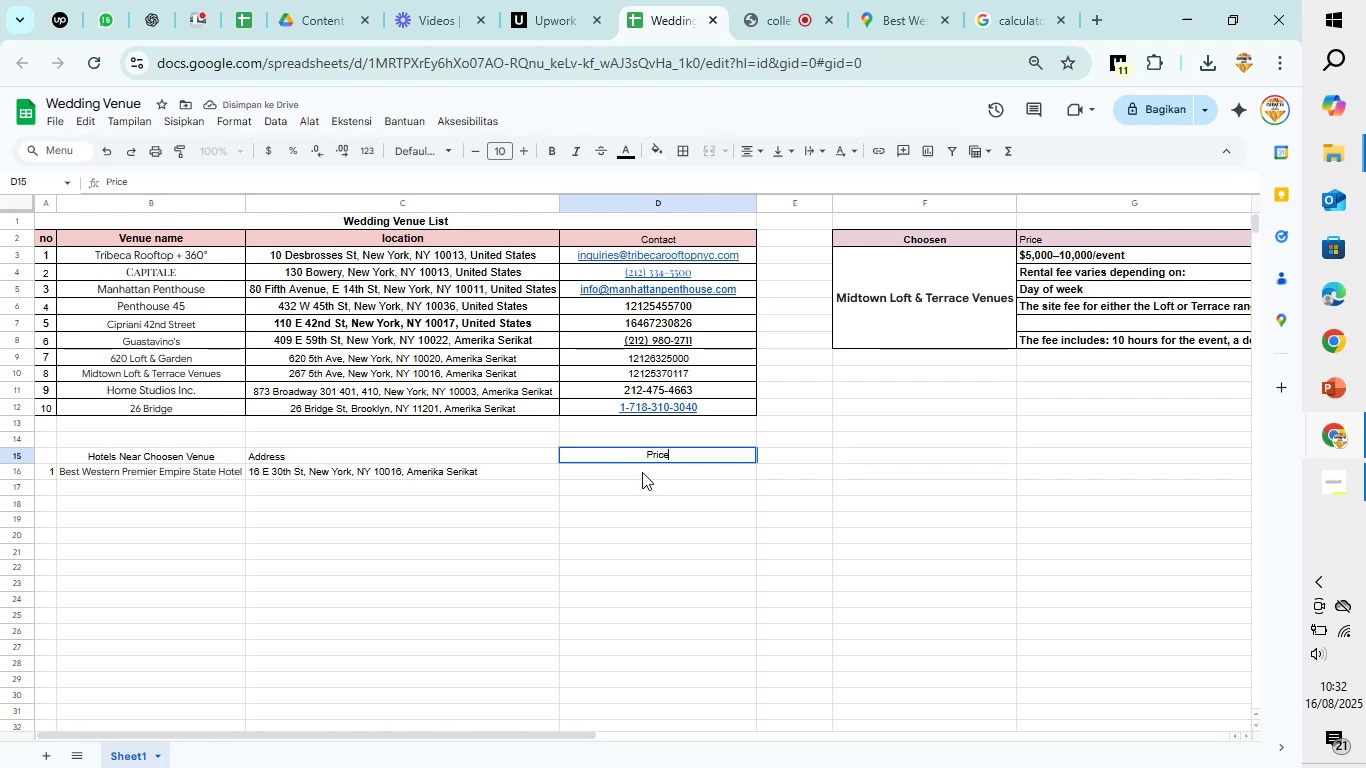 
left_click([646, 475])
 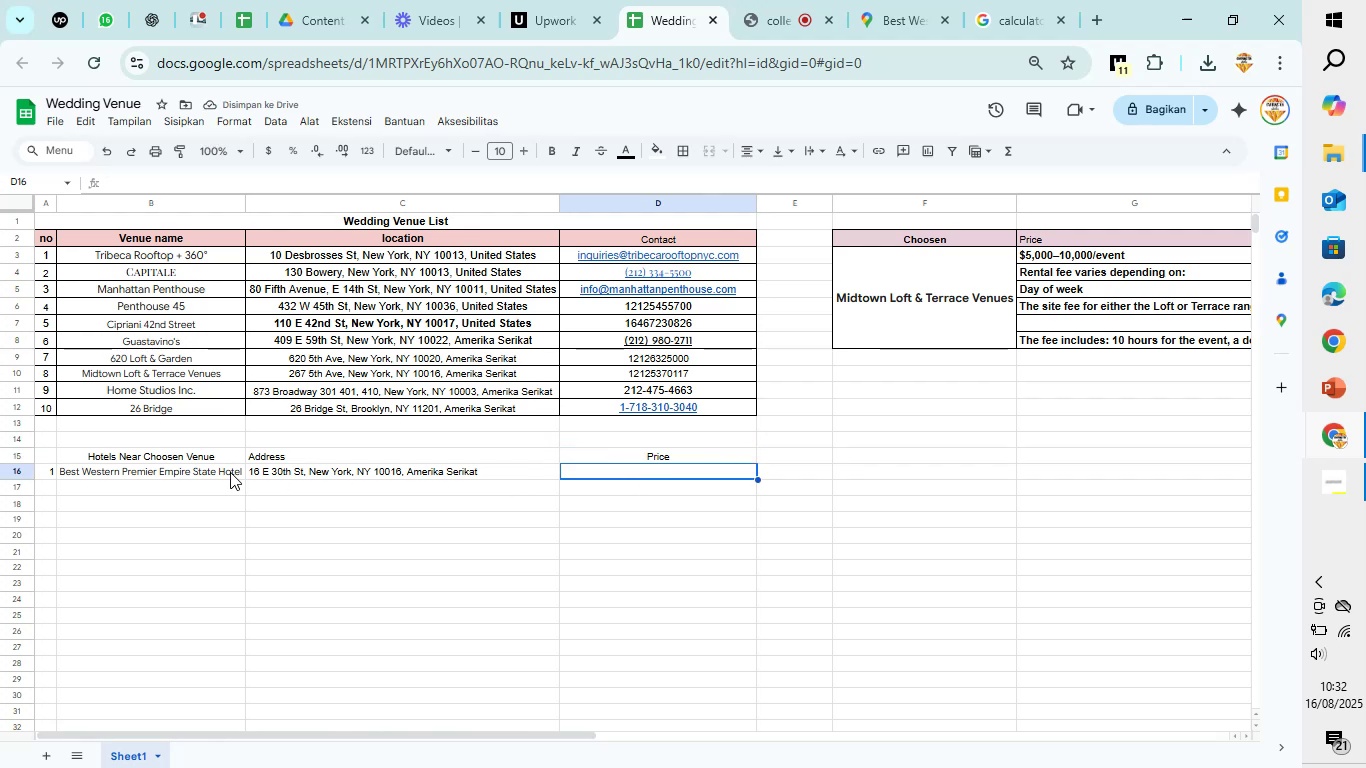 
wait(5.88)
 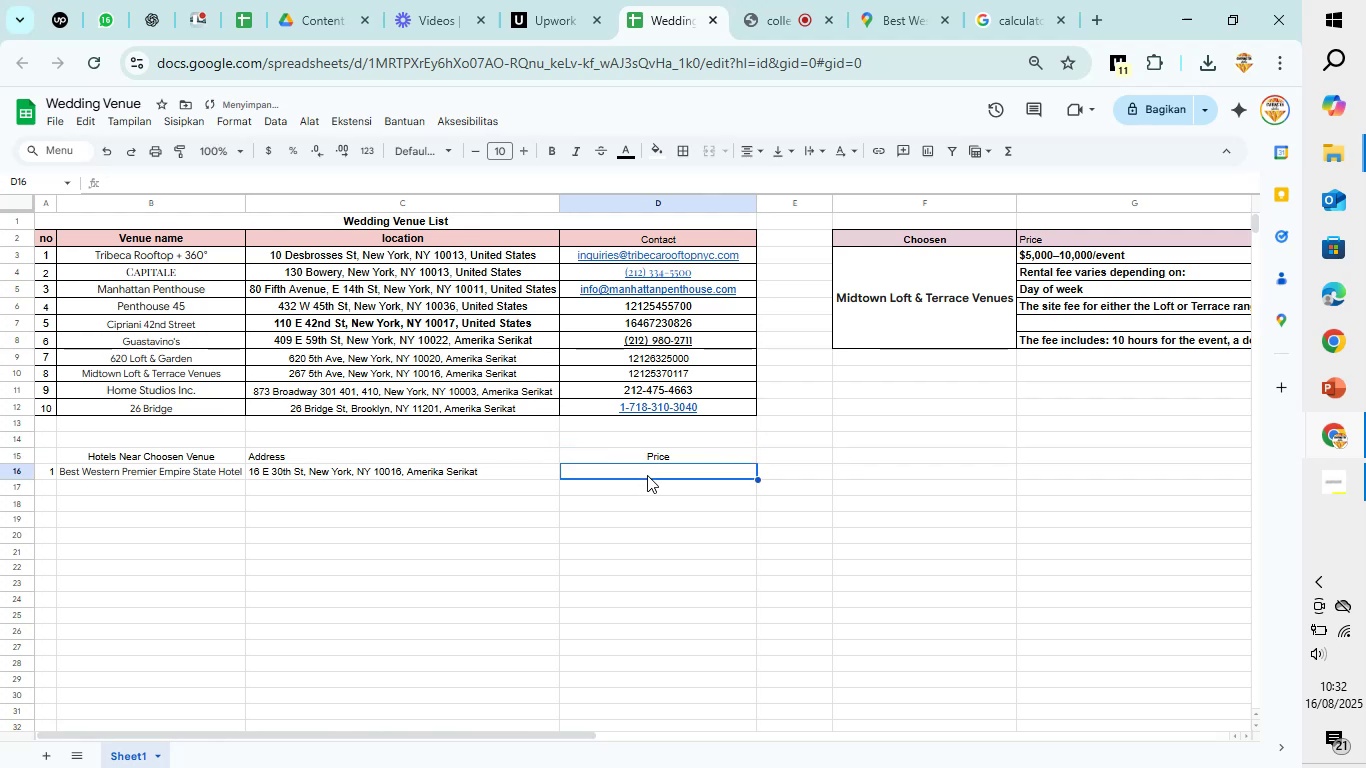 
left_click([892, 0])
 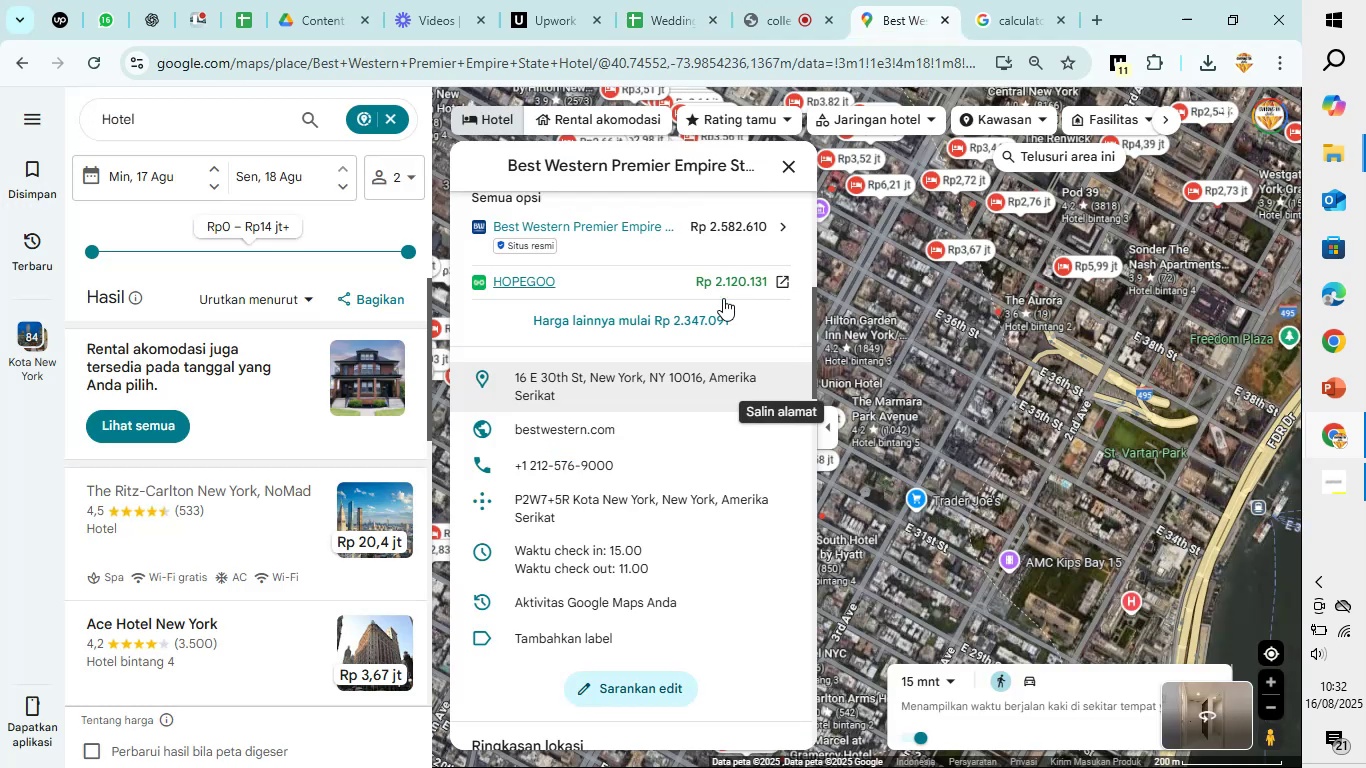 
scroll: coordinate [710, 311], scroll_direction: up, amount: 7.0
 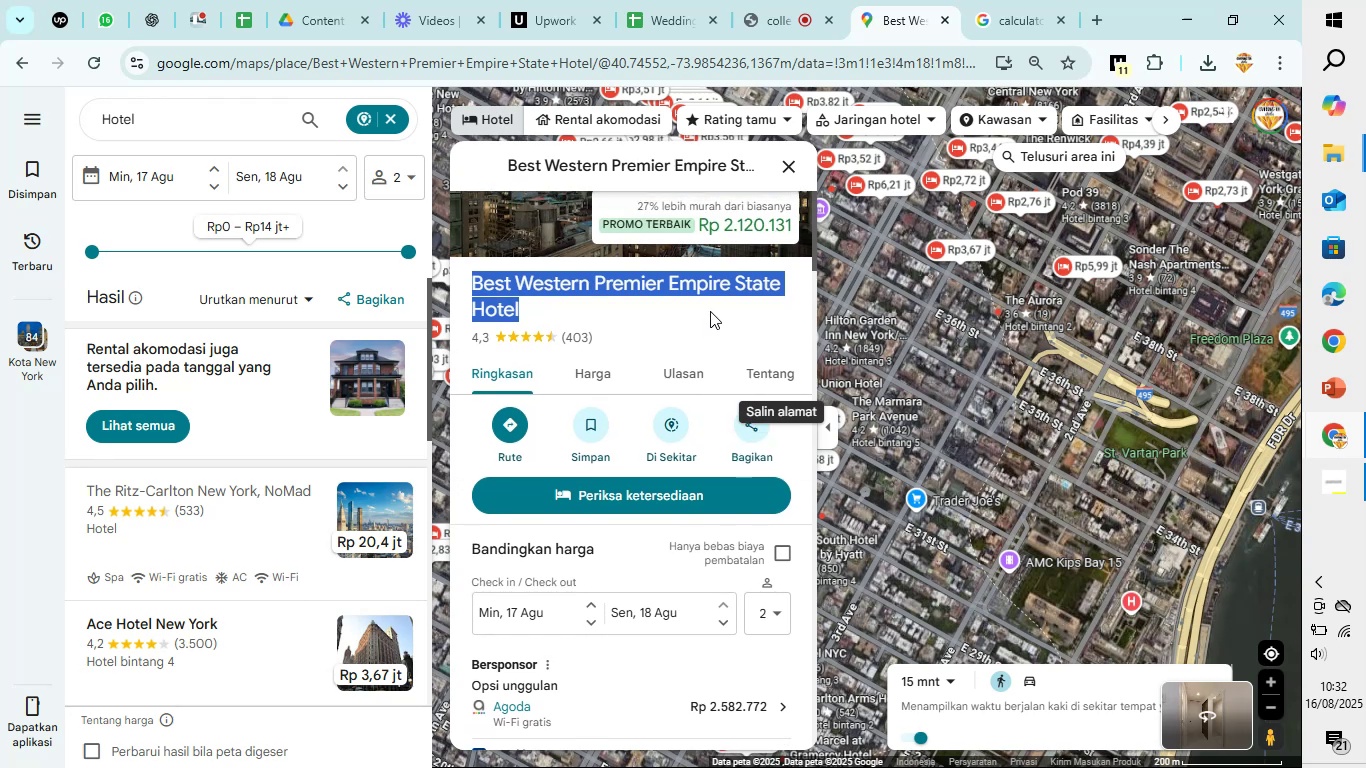 
left_click([710, 311])
 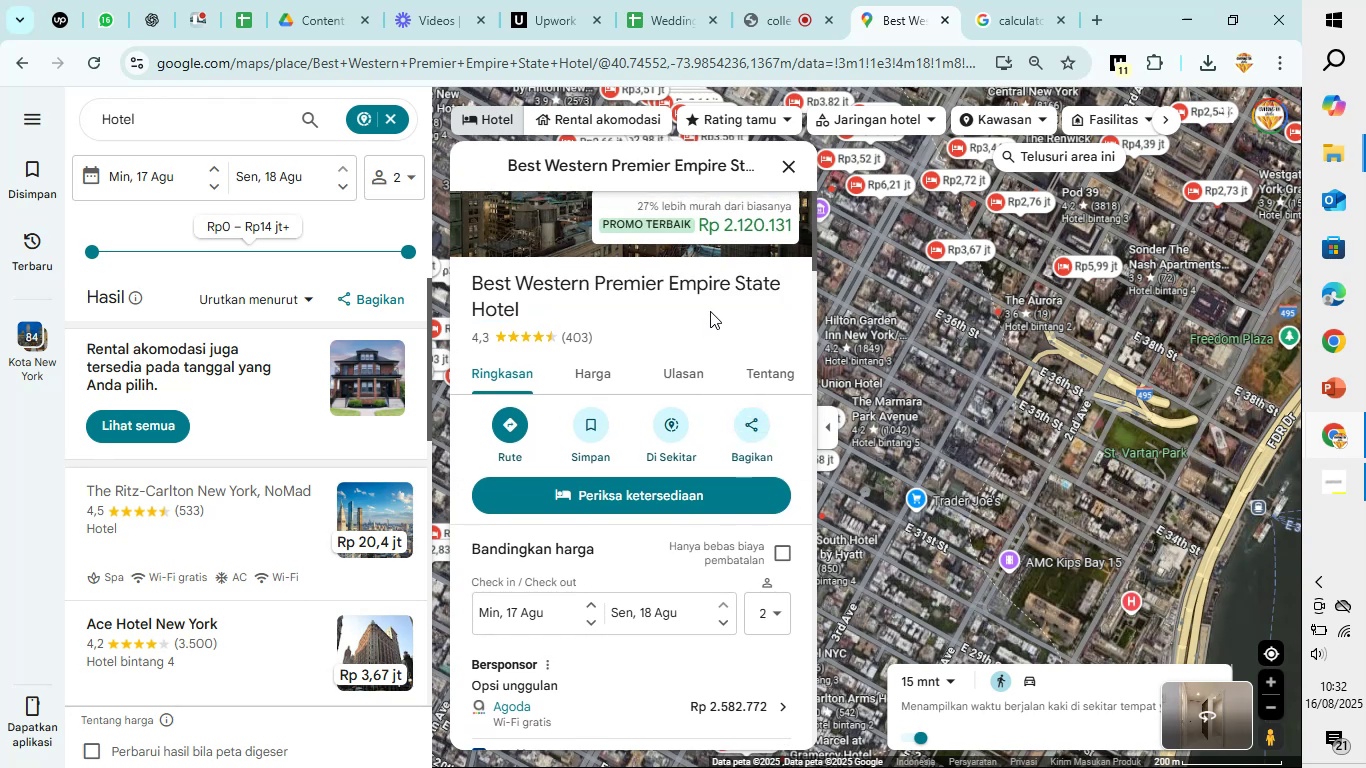 
scroll: coordinate [710, 311], scroll_direction: up, amount: 2.0
 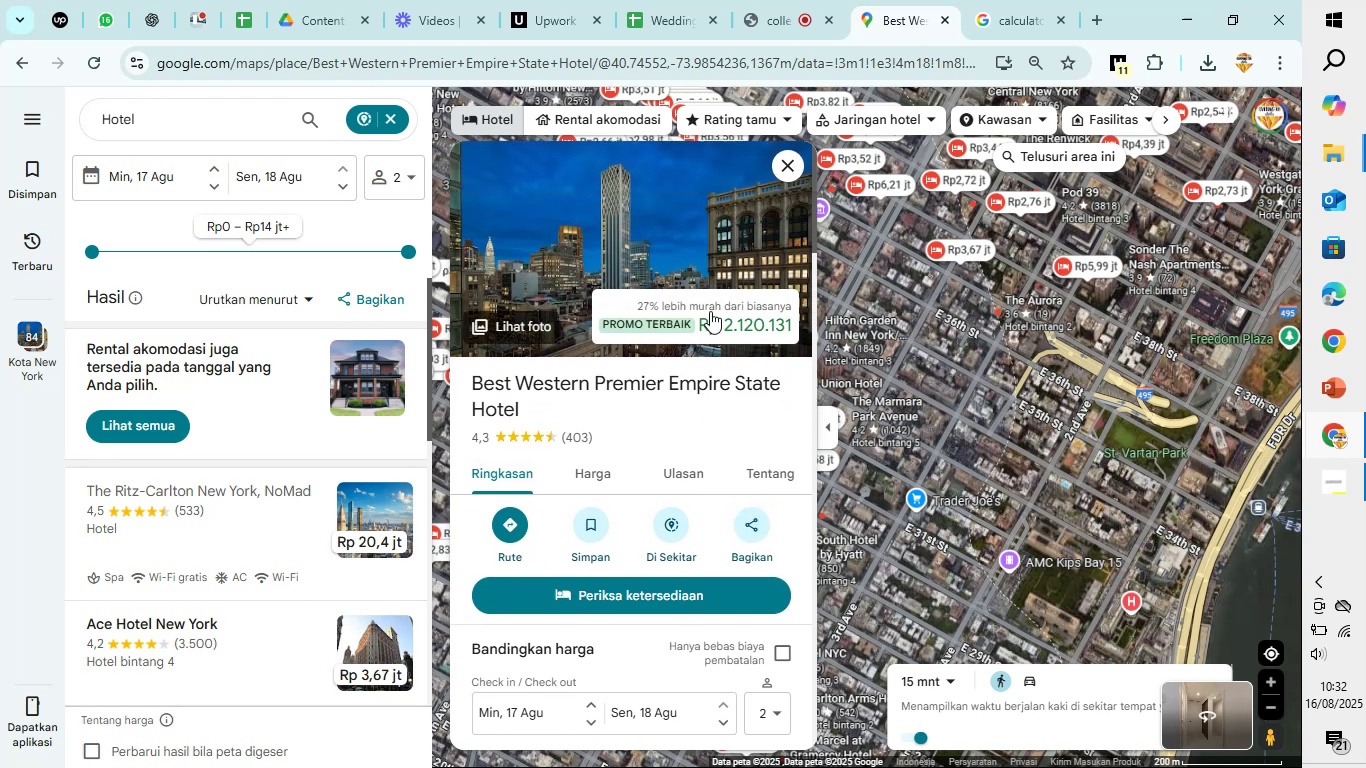 
scroll: coordinate [710, 311], scroll_direction: down, amount: 1.0
 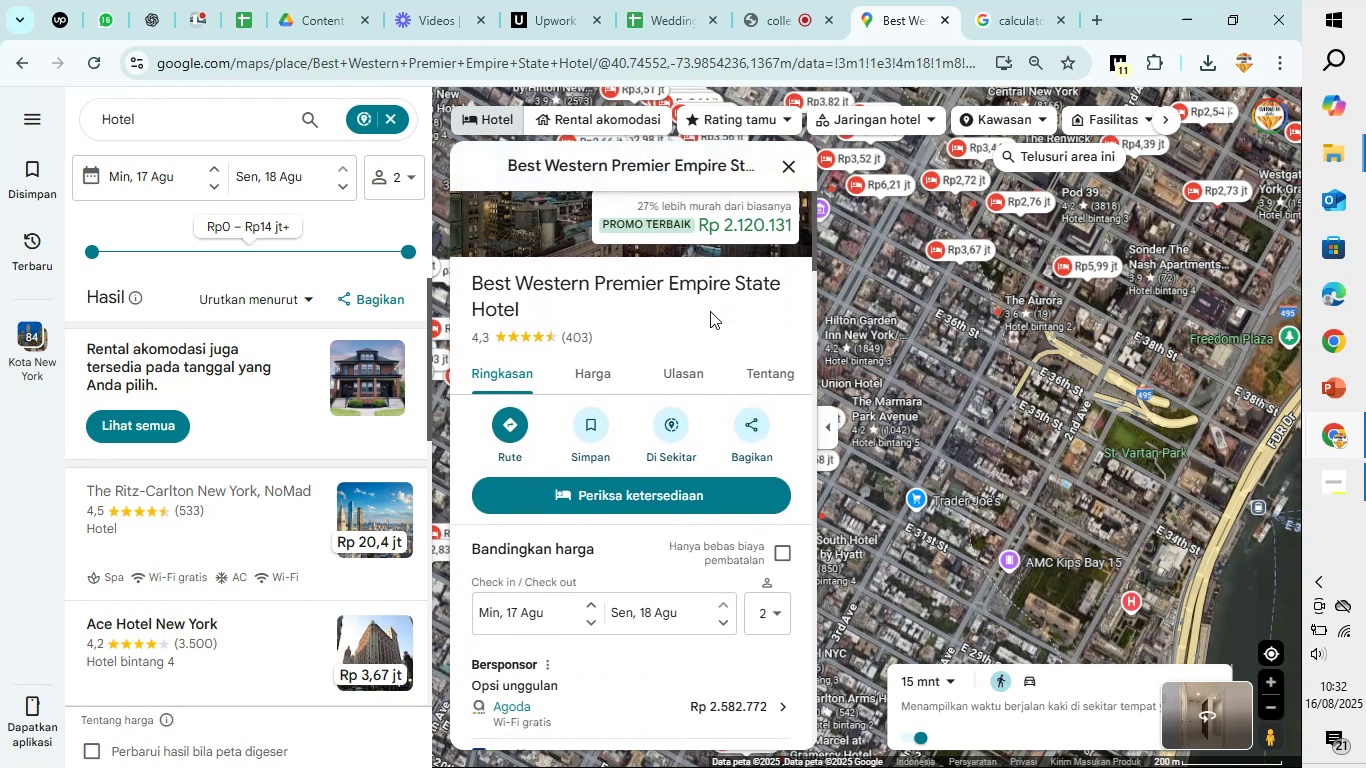 
left_click_drag(start_coordinate=[934, 374], to_coordinate=[1063, 536])
 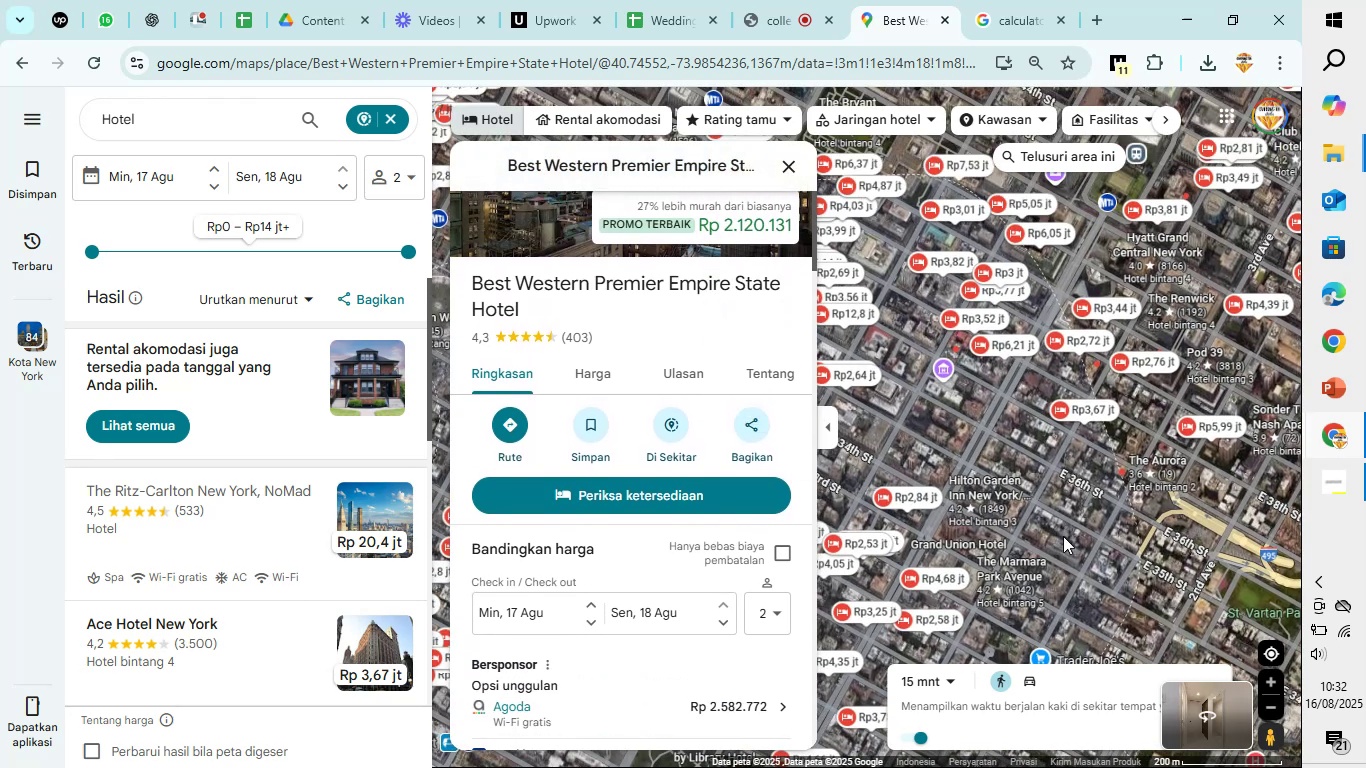 
scroll: coordinate [1063, 536], scroll_direction: down, amount: 4.0
 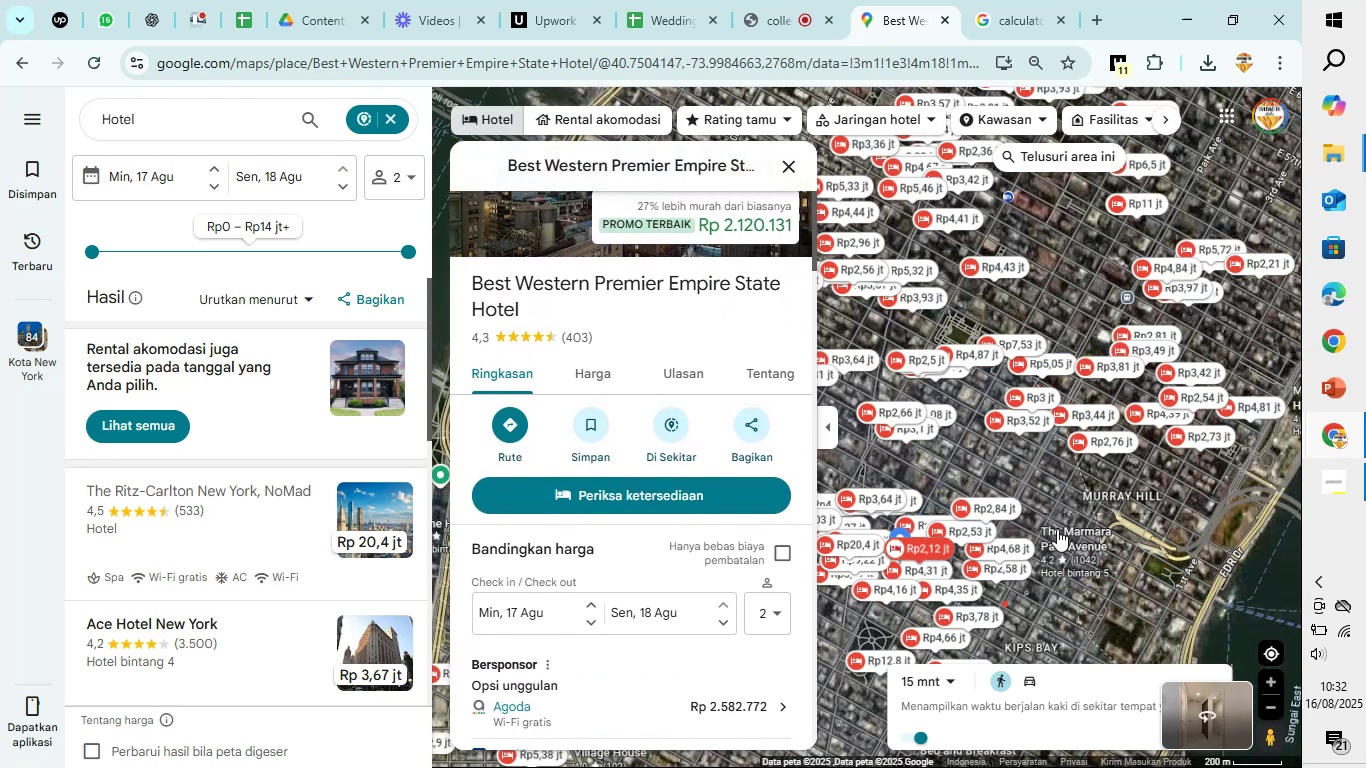 
left_click_drag(start_coordinate=[1060, 538], to_coordinate=[1105, 414])
 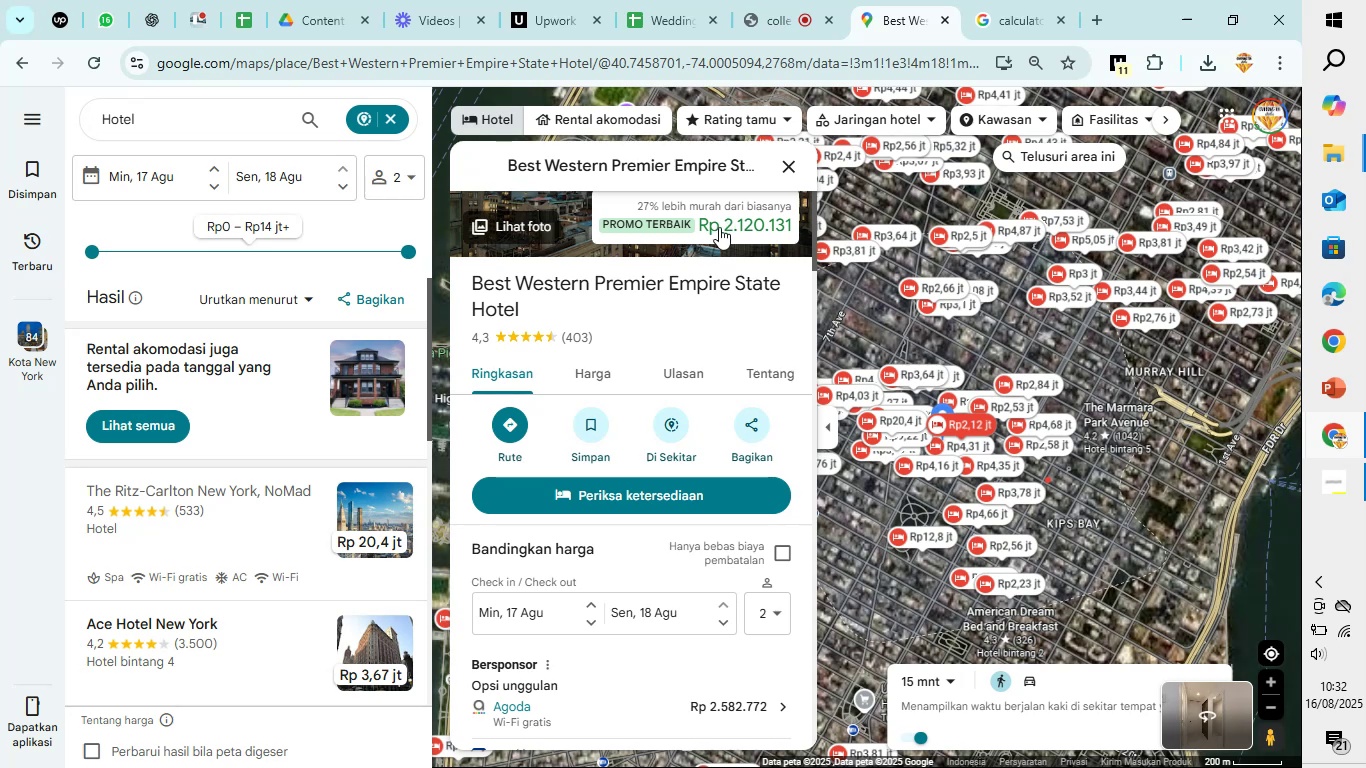 
left_click_drag(start_coordinate=[719, 227], to_coordinate=[741, 341])
 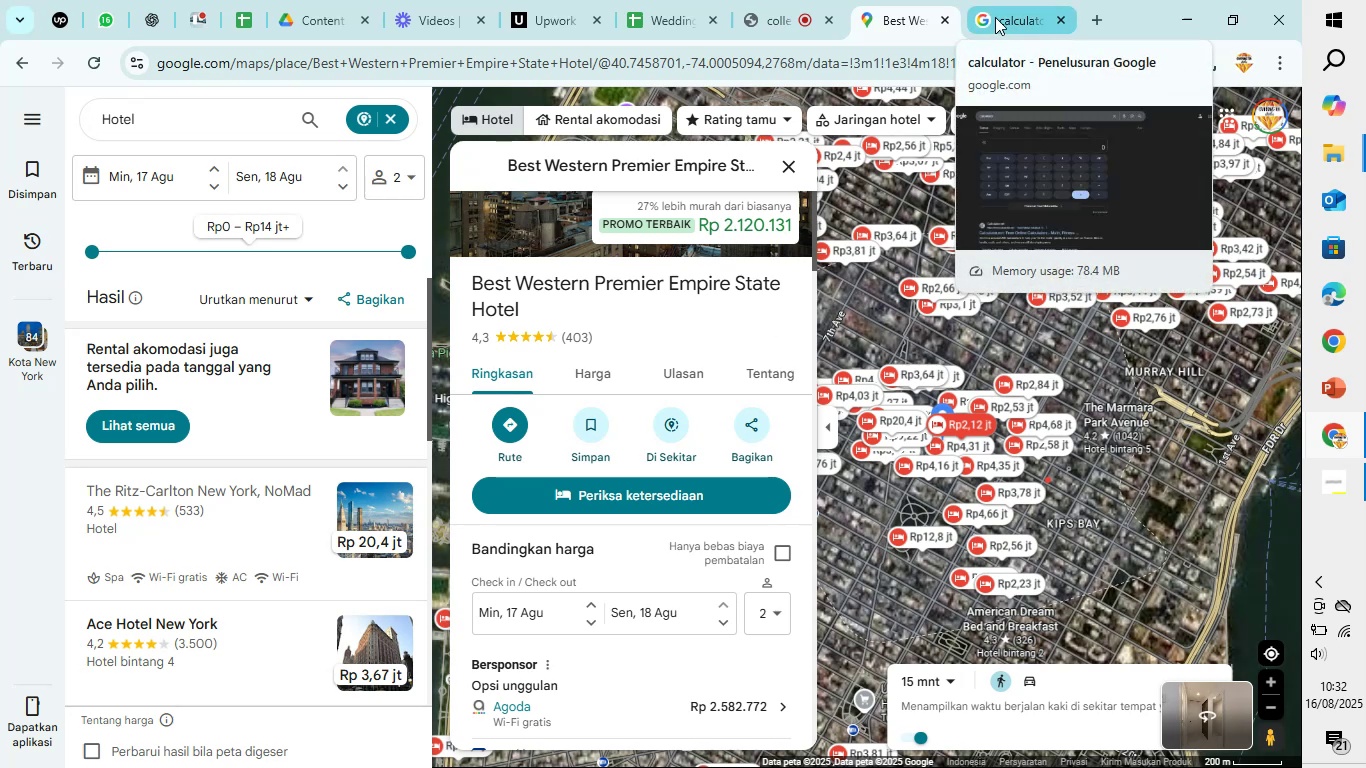 
left_click([995, 17])
 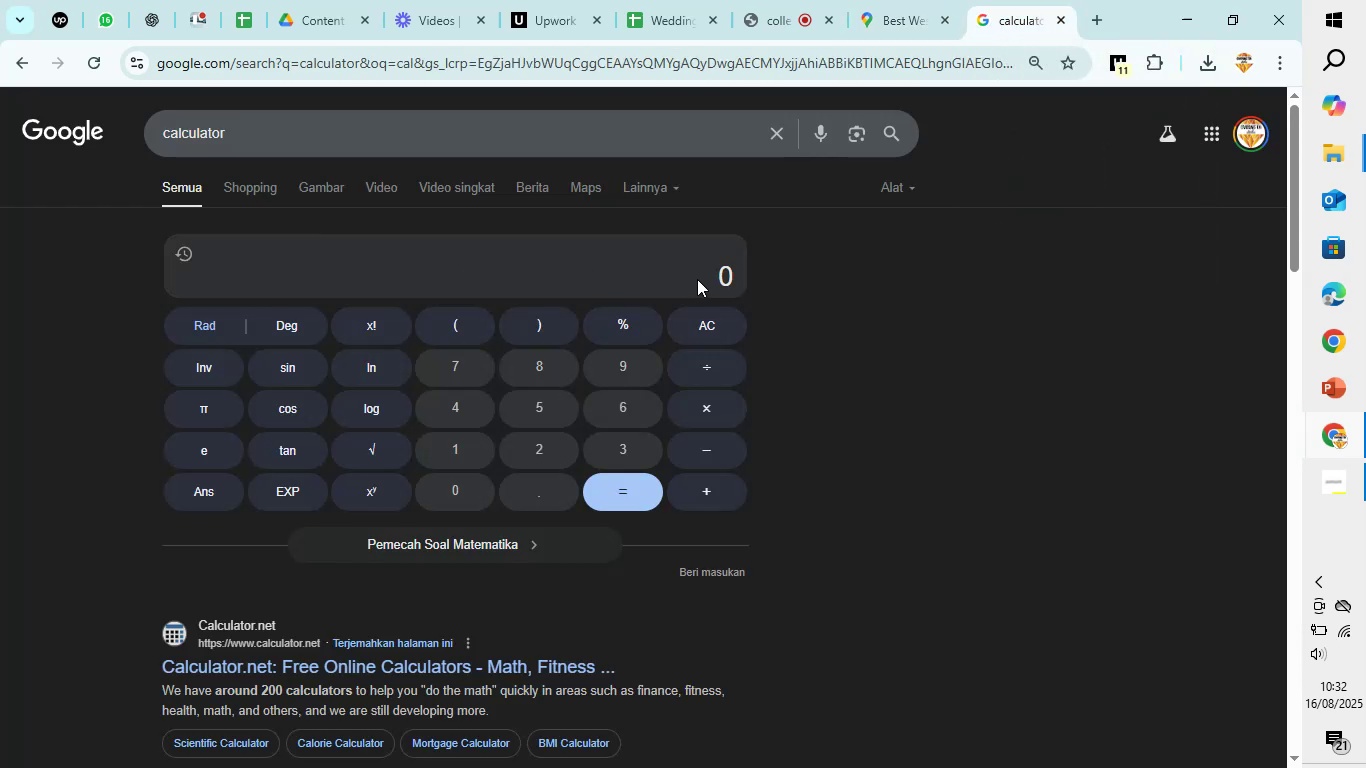 
left_click([718, 276])
 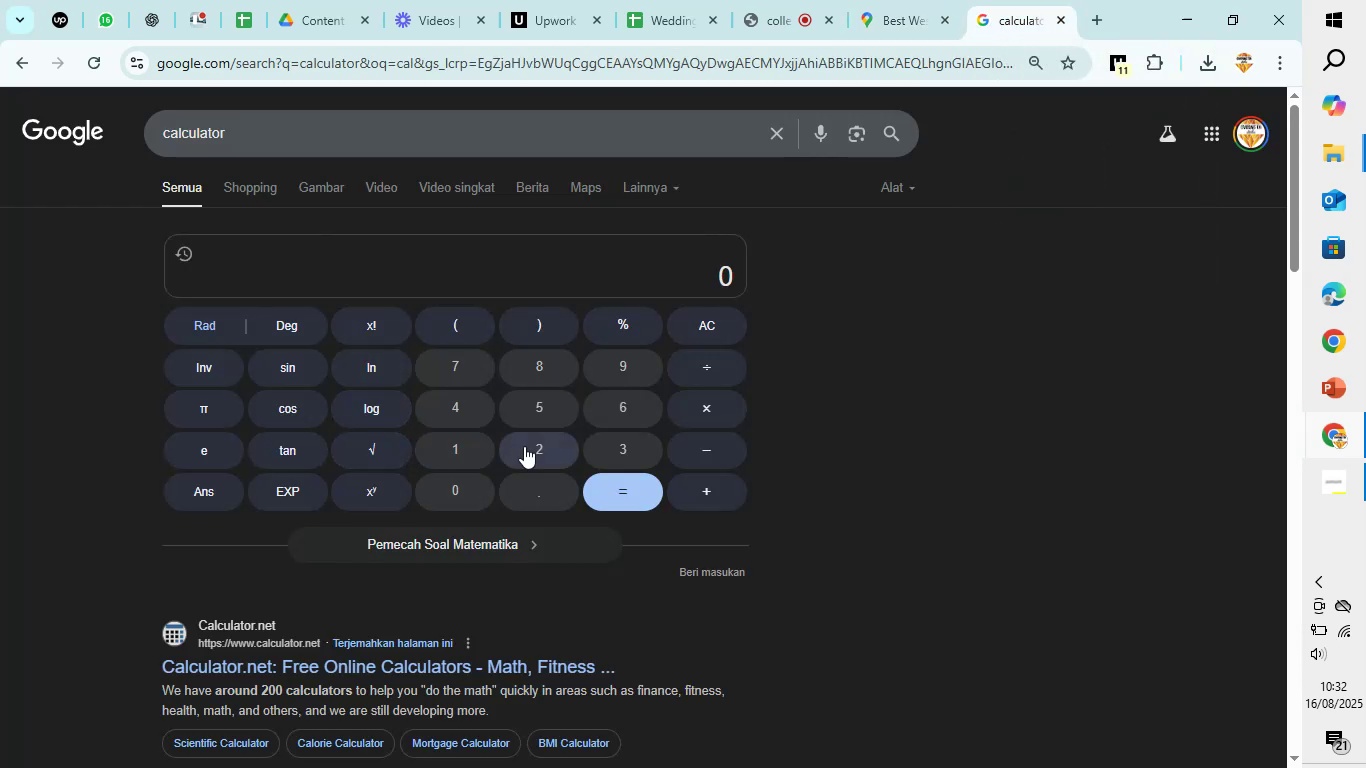 
left_click([525, 446])
 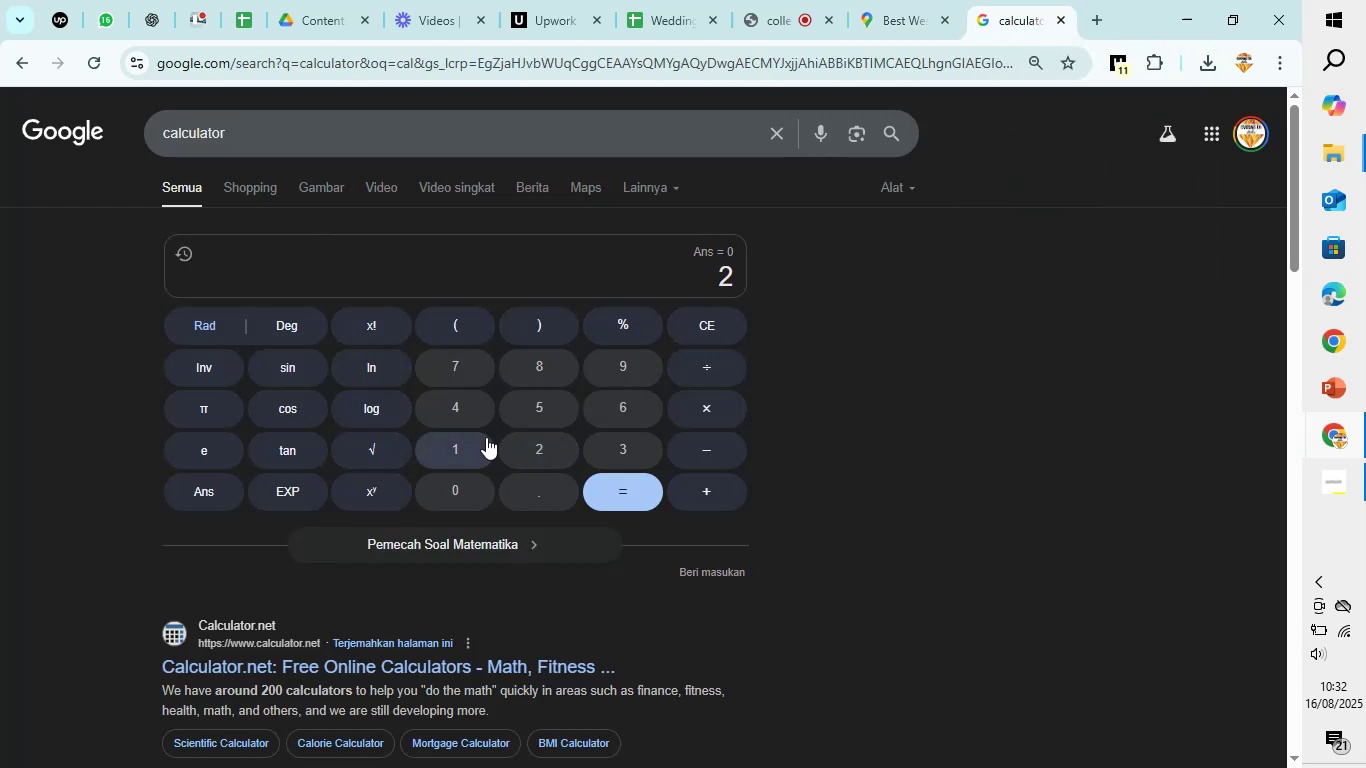 
left_click([486, 440])
 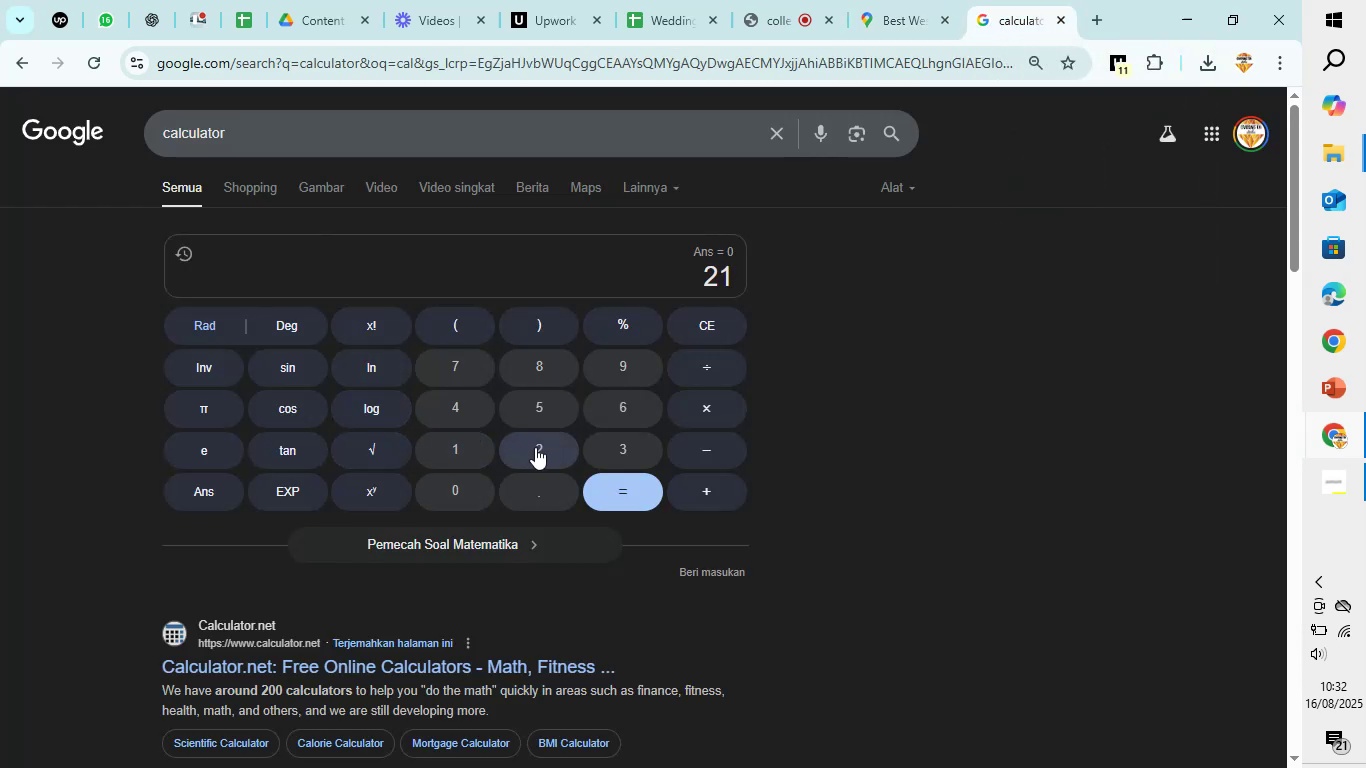 
left_click([535, 447])
 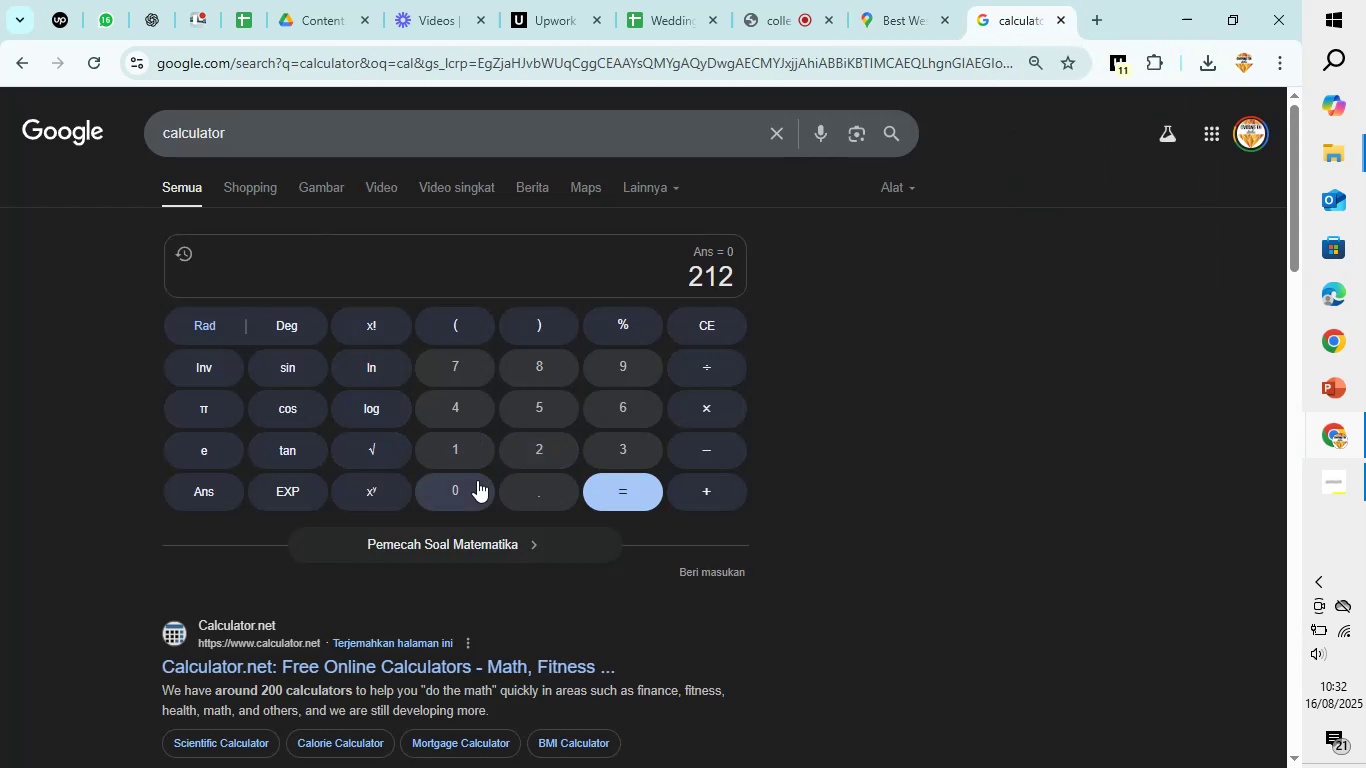 
left_click([477, 480])
 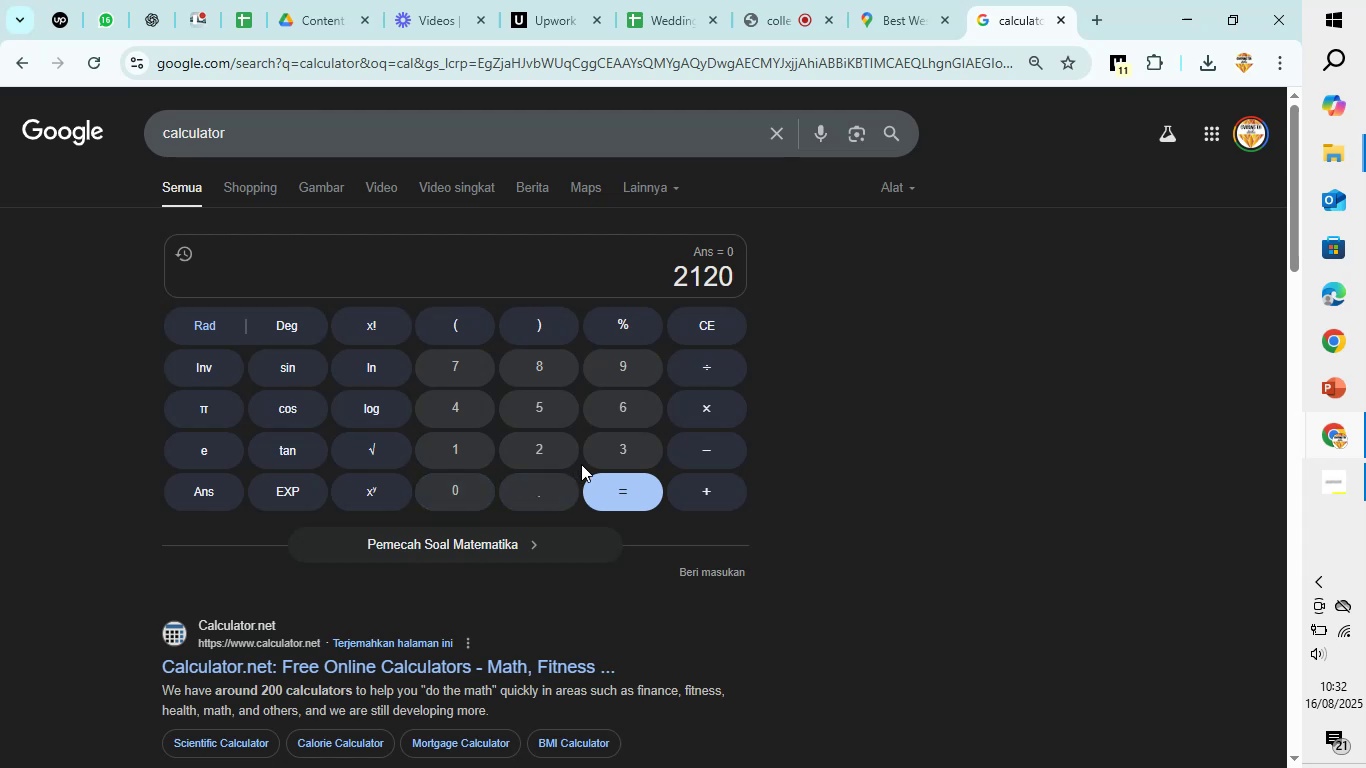 
left_click([550, 447])
 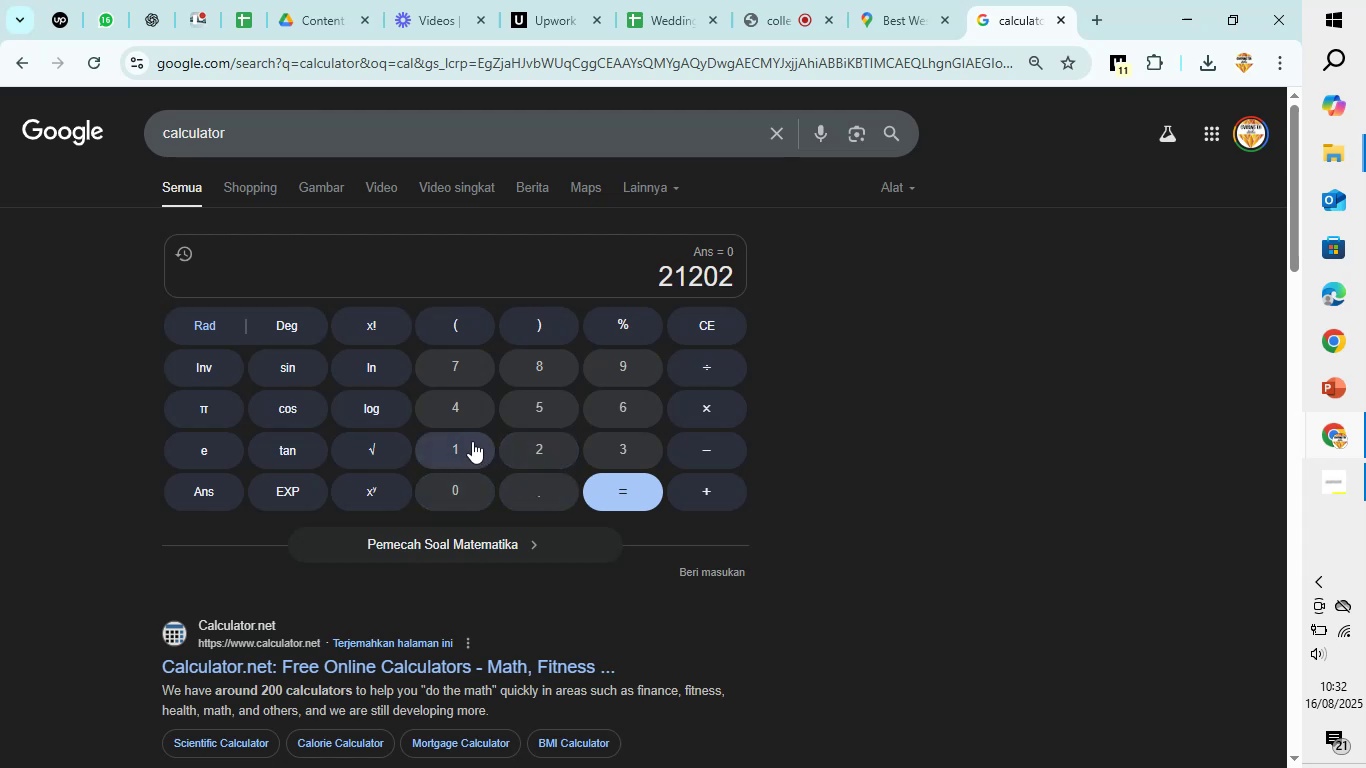 
left_click([472, 440])
 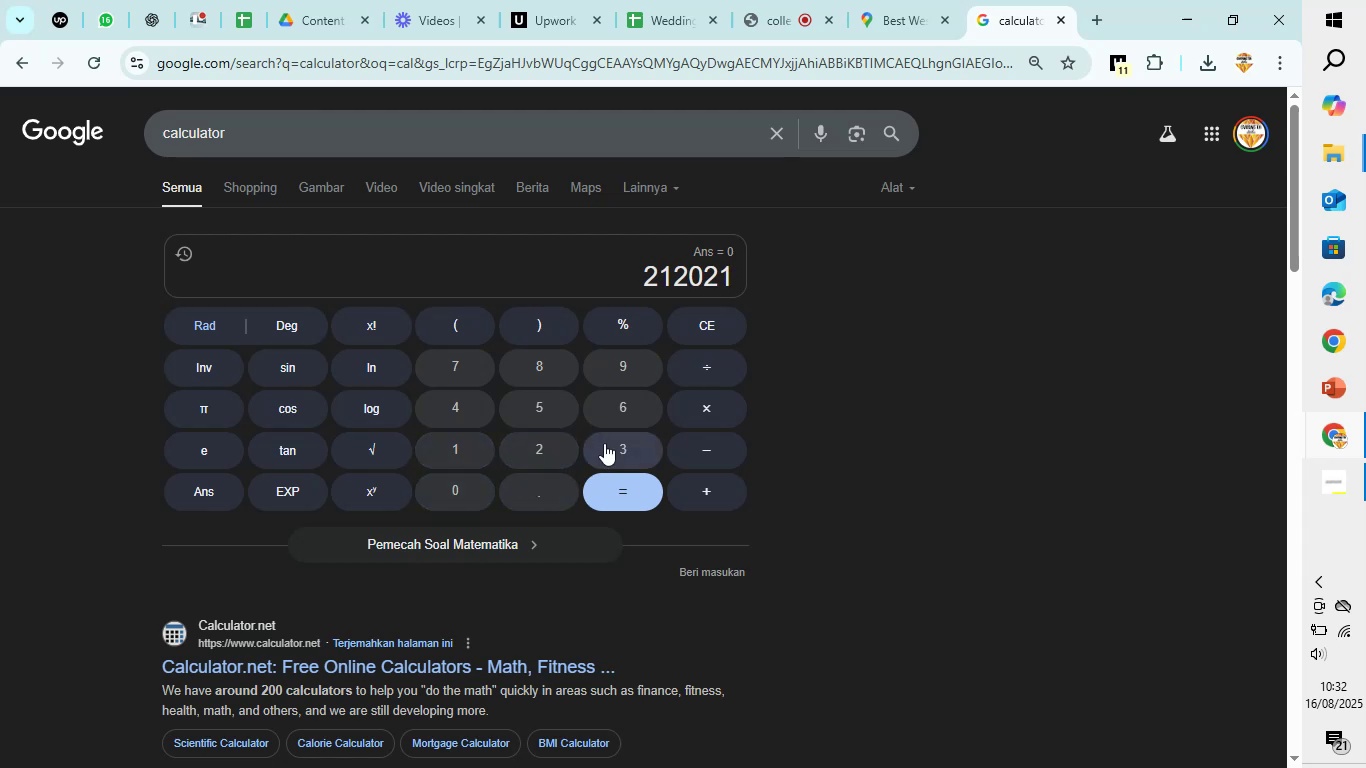 
left_click([604, 443])
 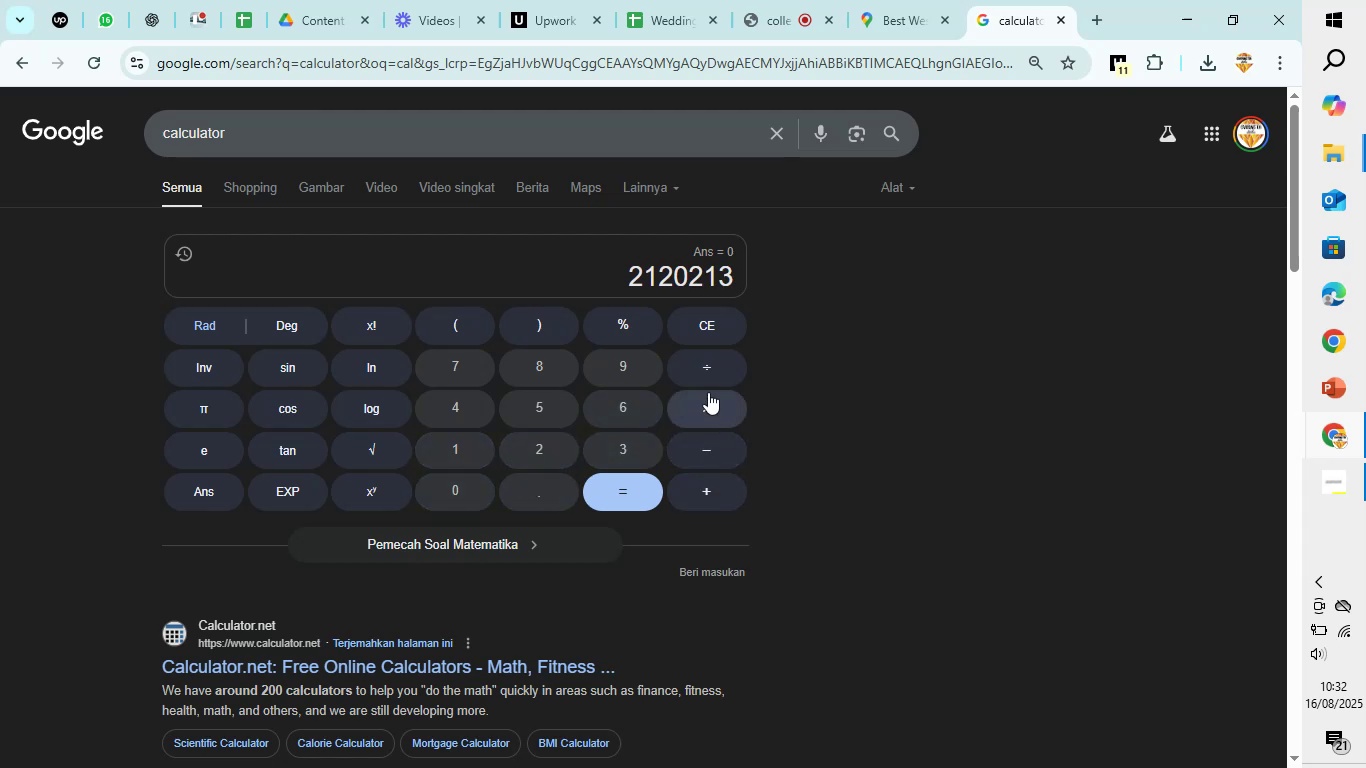 
wait(7.33)
 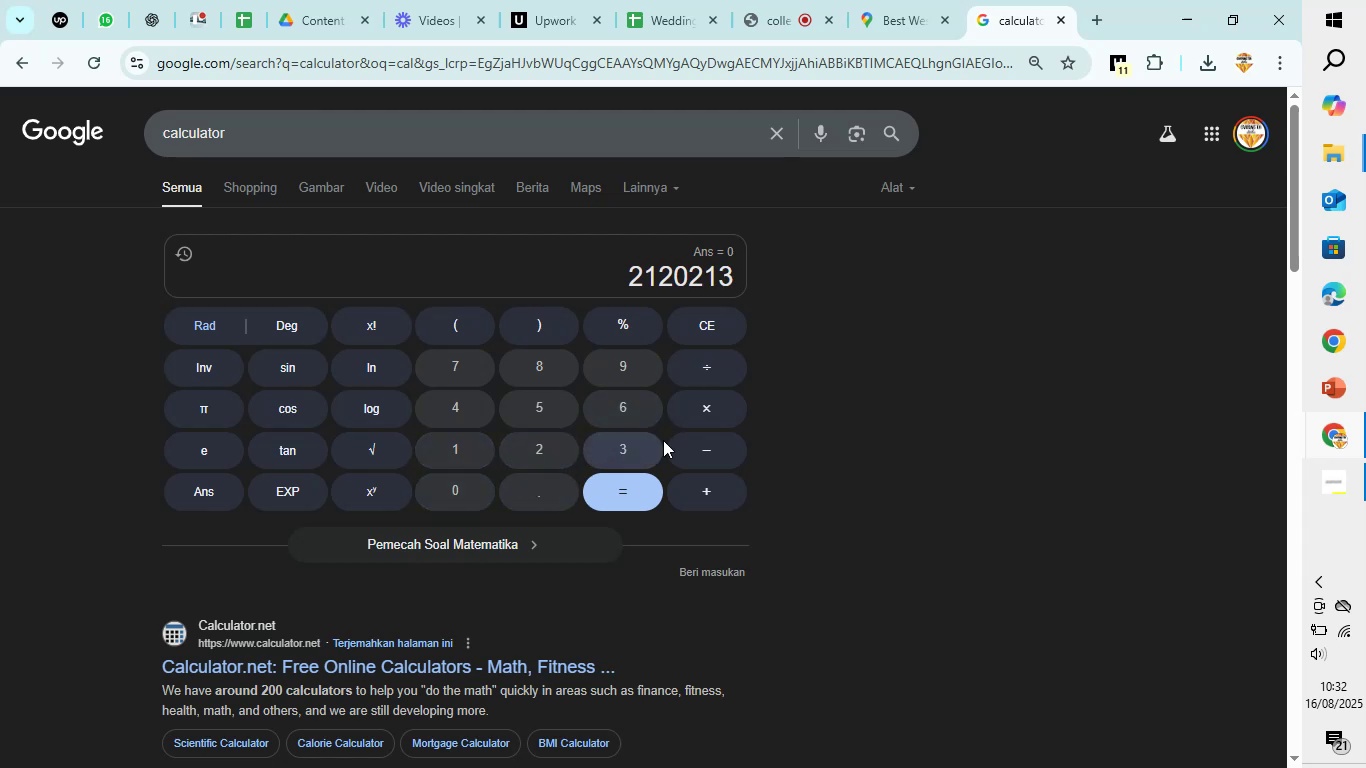 
left_click([699, 366])
 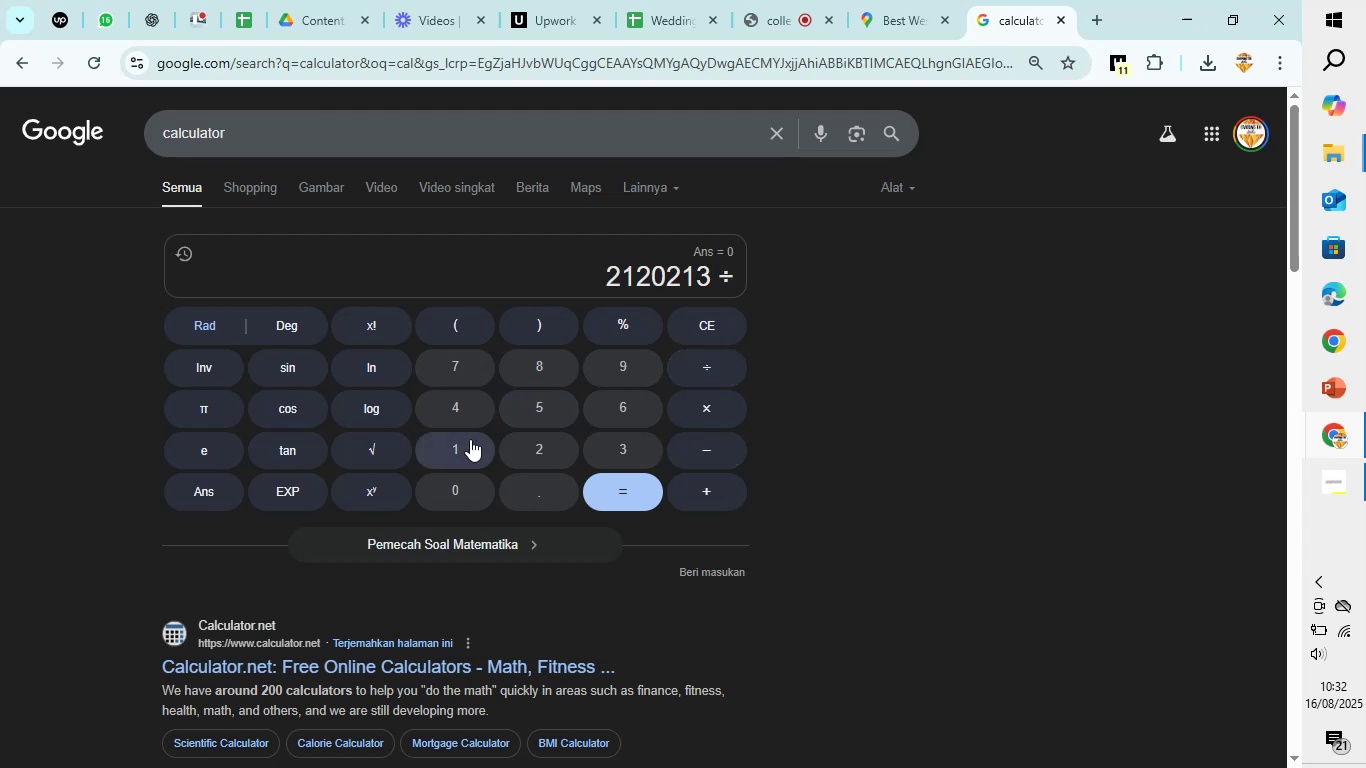 
left_click([470, 440])
 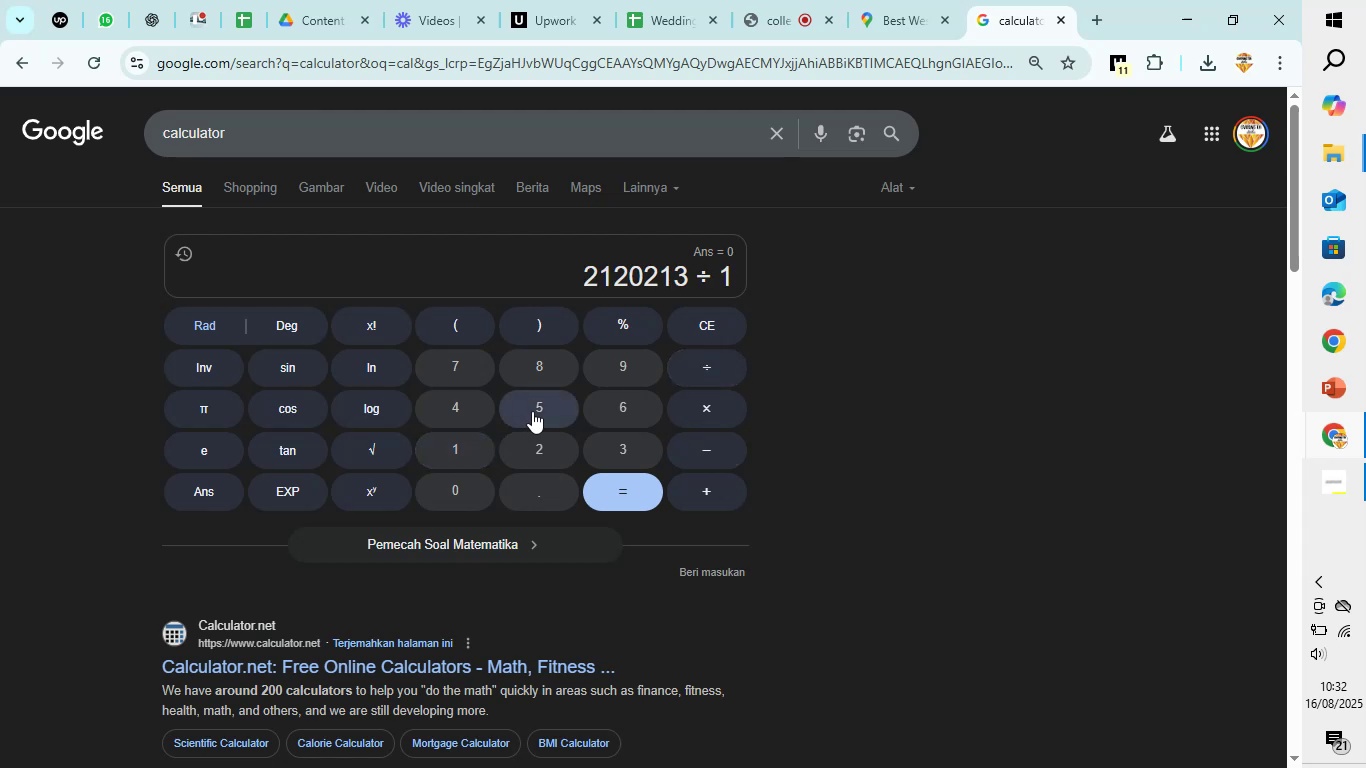 
left_click([532, 411])
 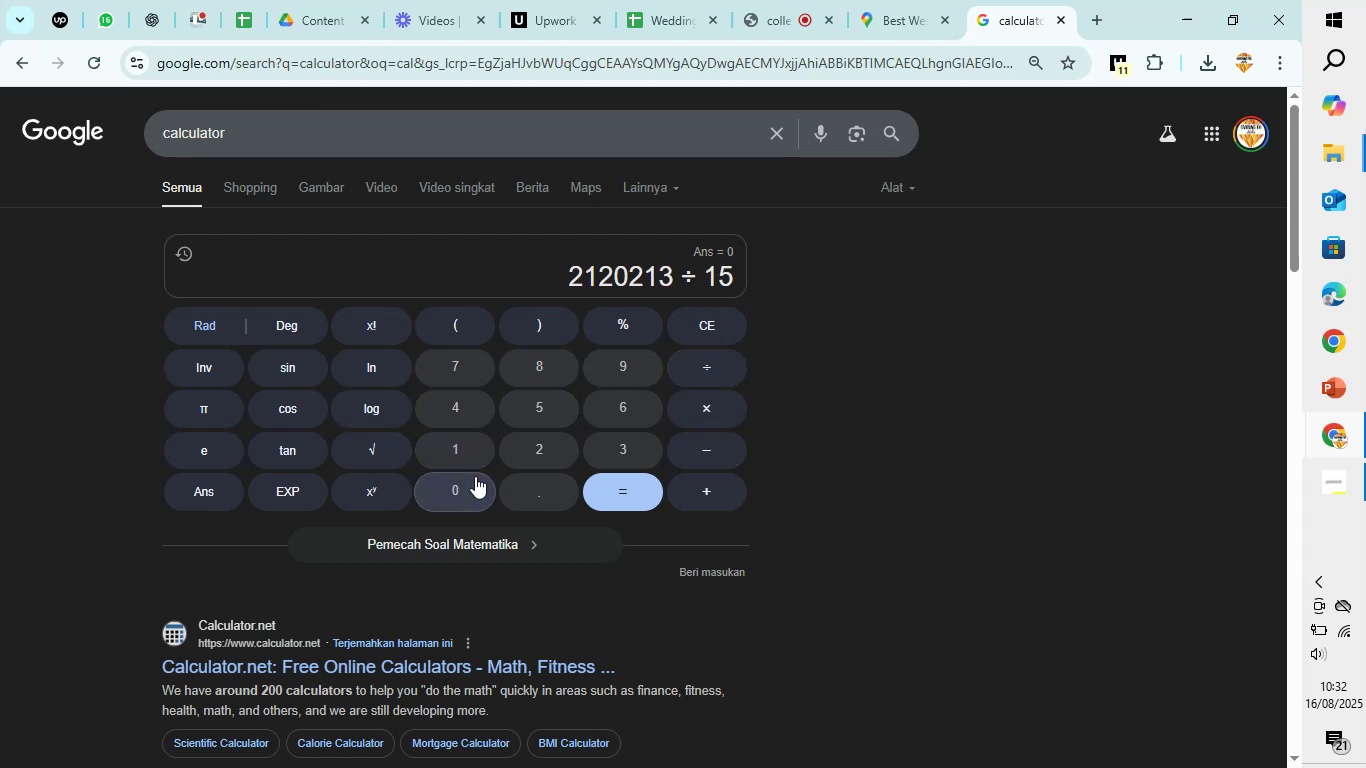 
double_click([475, 476])
 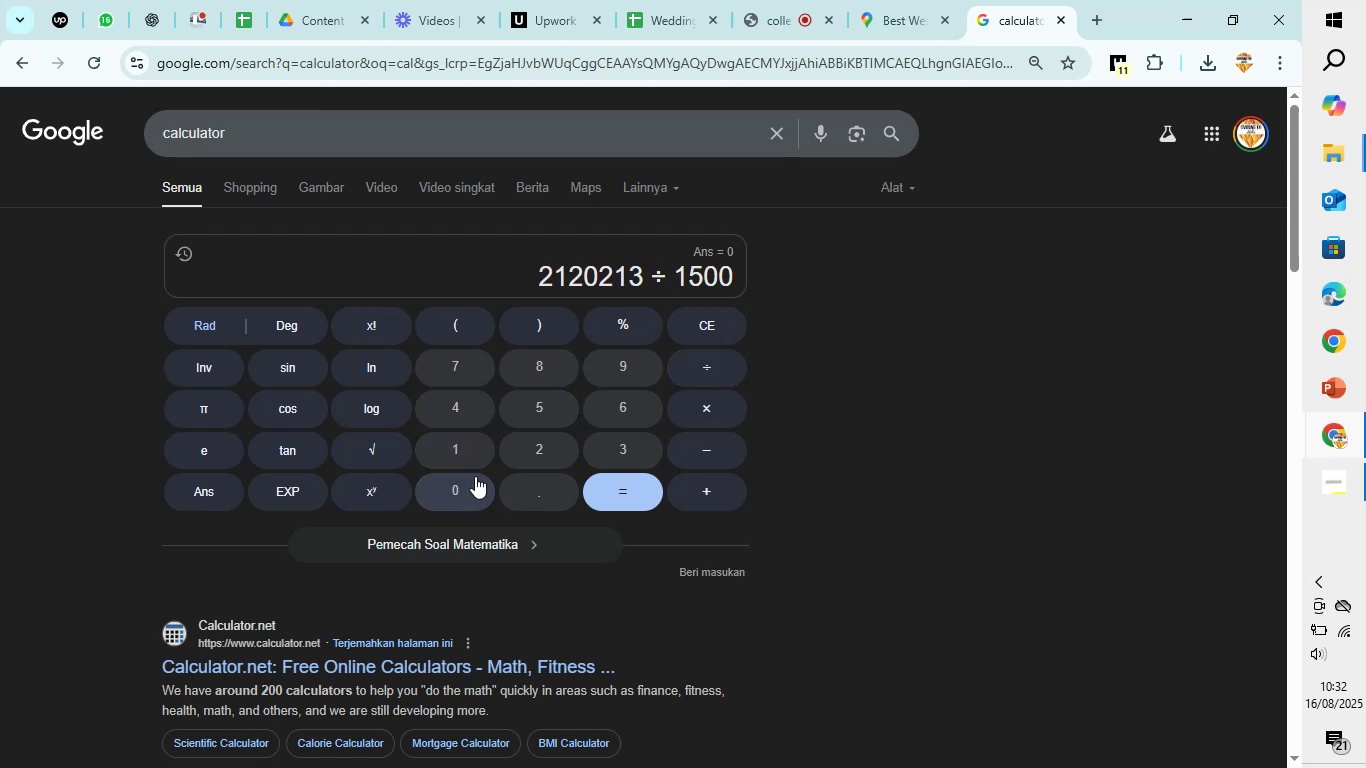 
triple_click([475, 476])
 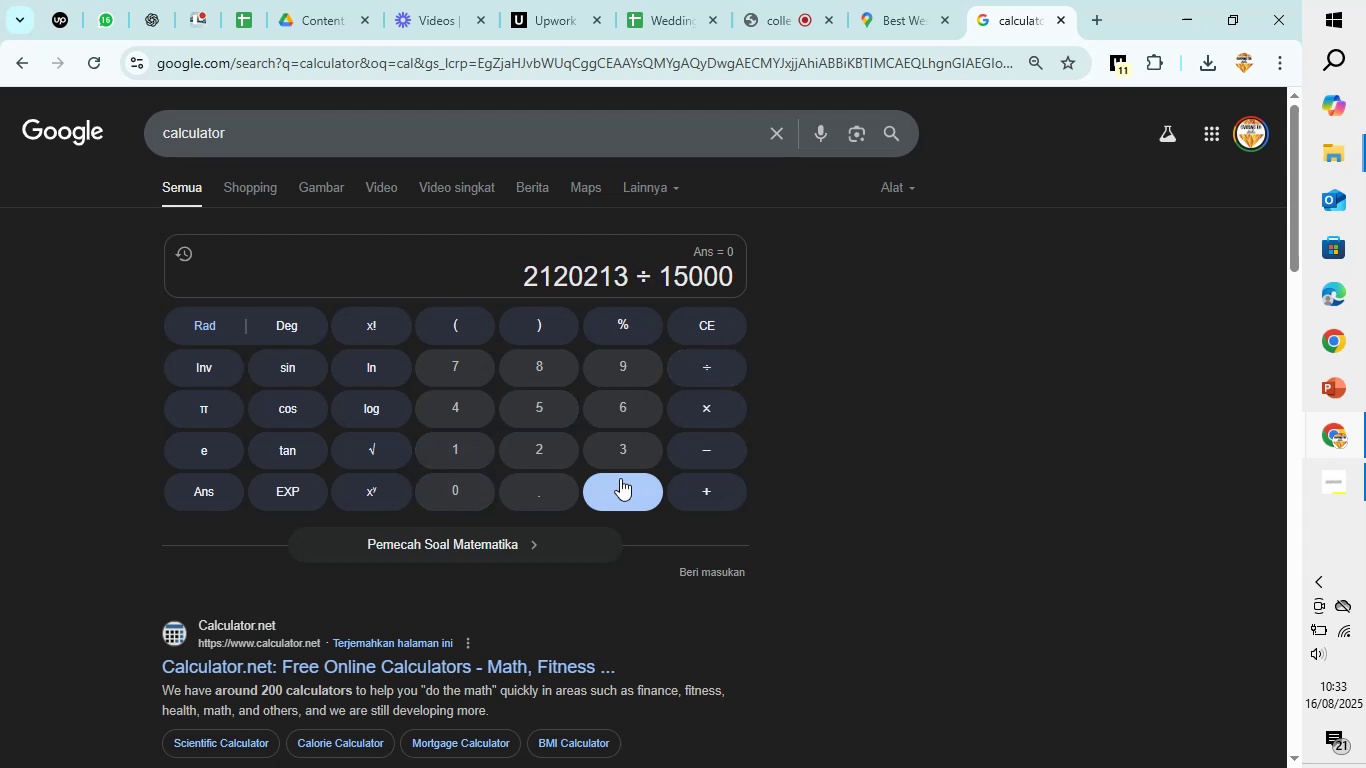 
left_click([620, 478])
 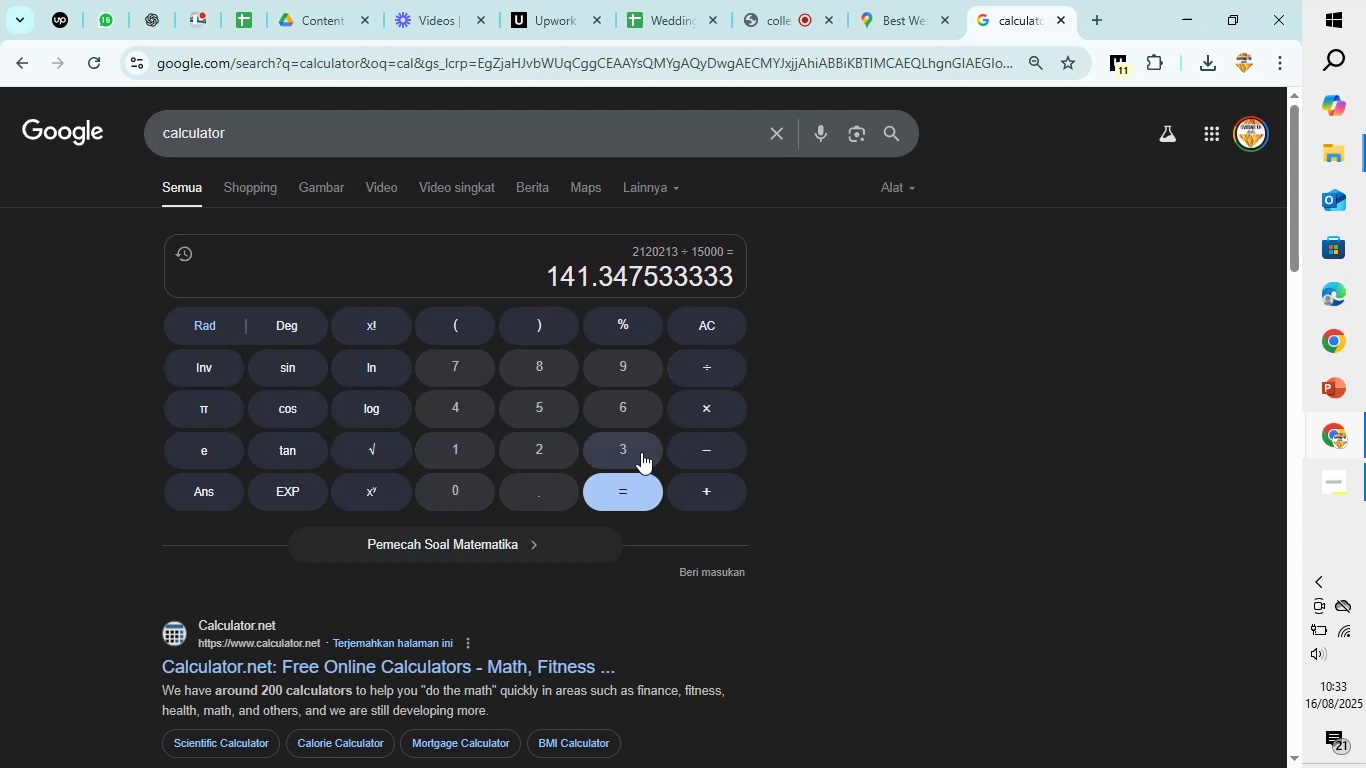 
wait(8.24)
 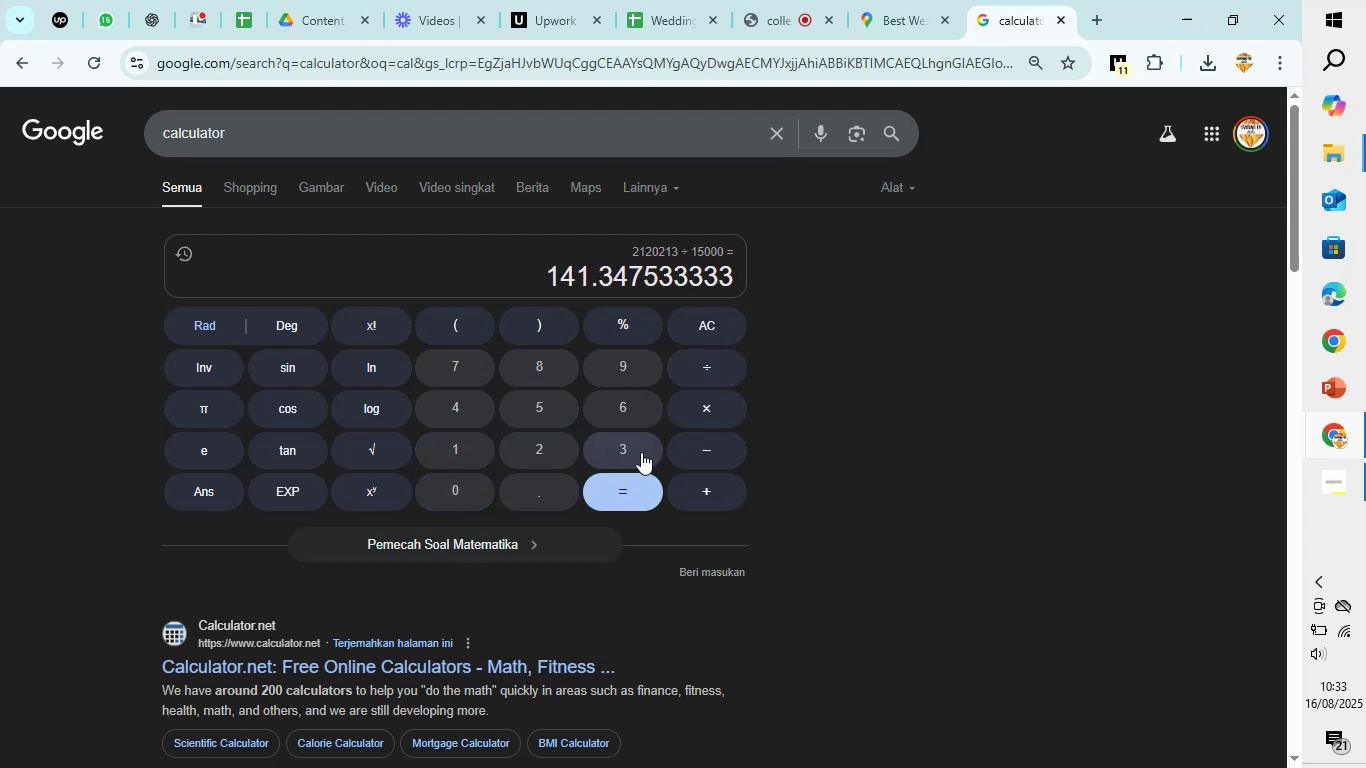 
left_click([659, 12])
 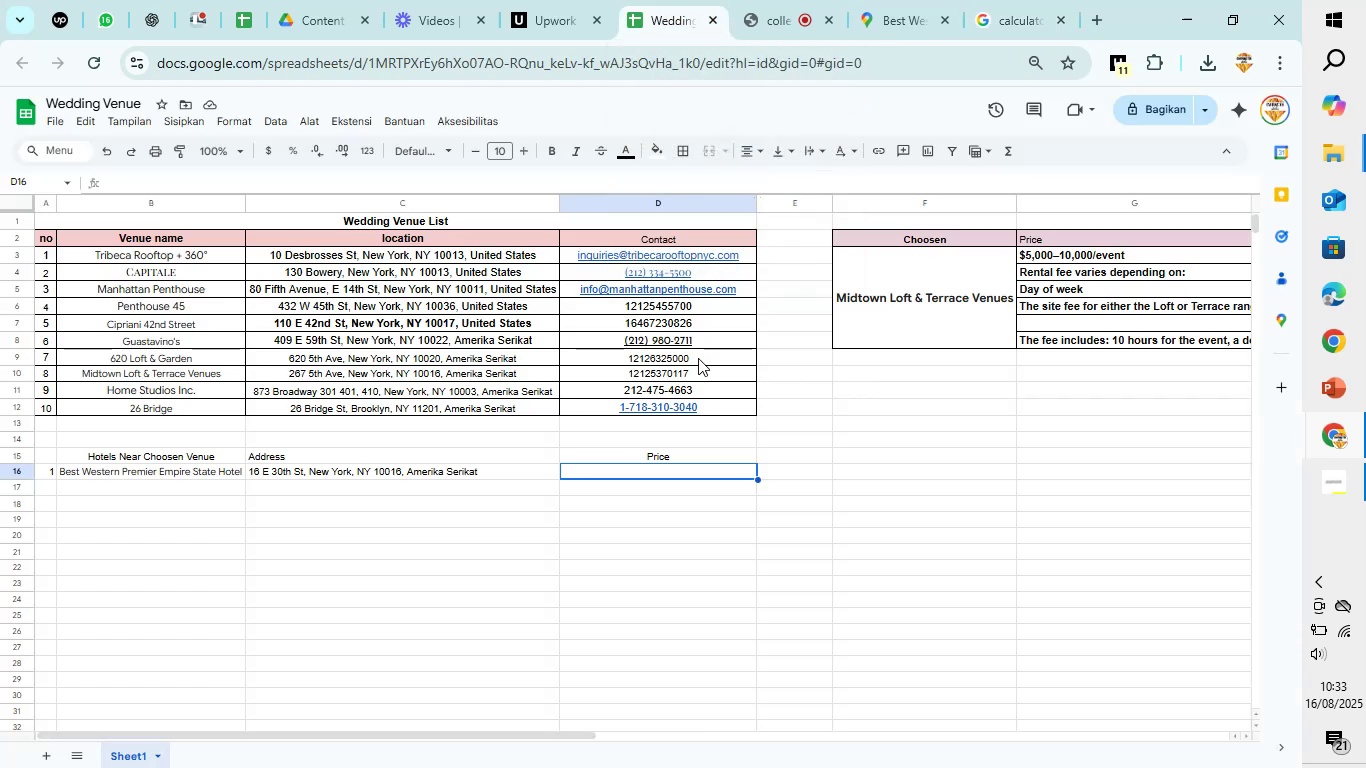 
hold_key(key=ShiftLeft, duration=0.82)
 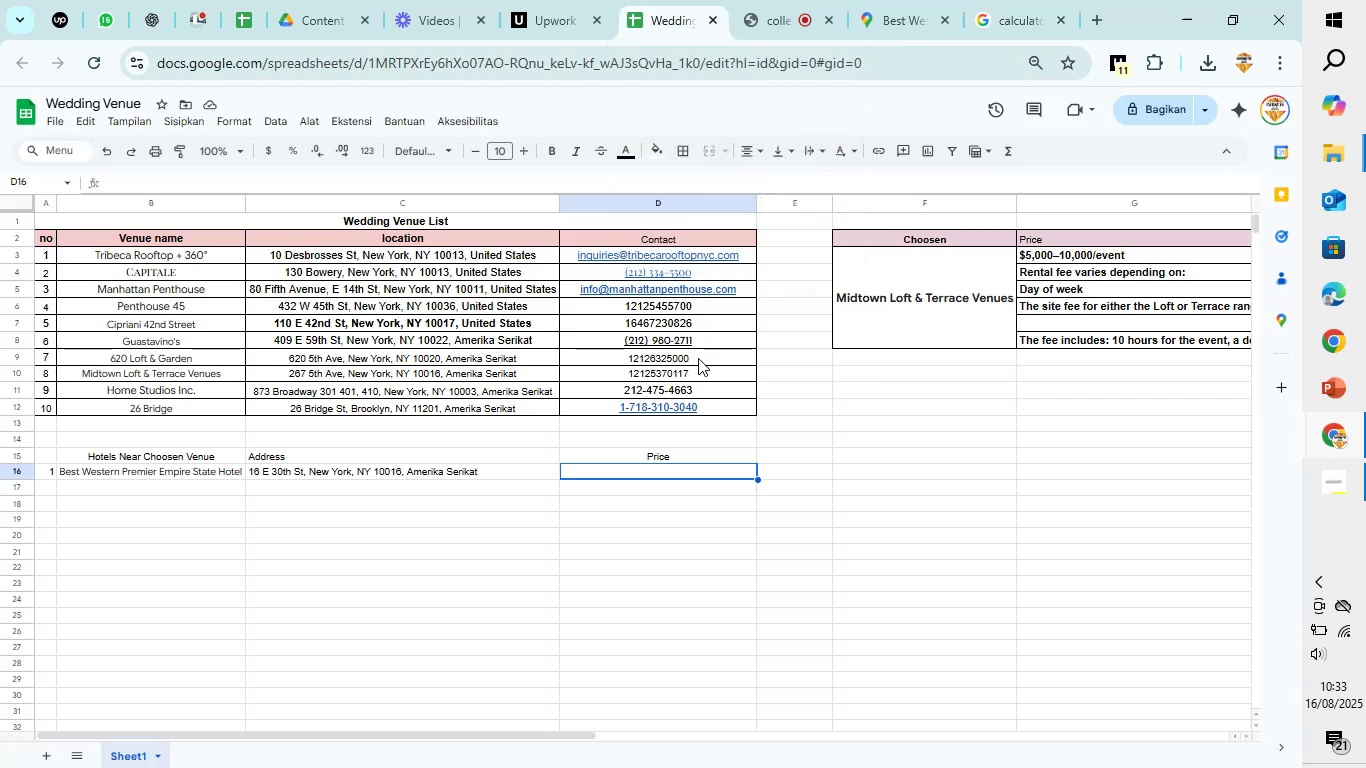 
type($!)
key(Backspace)
type(141.)
 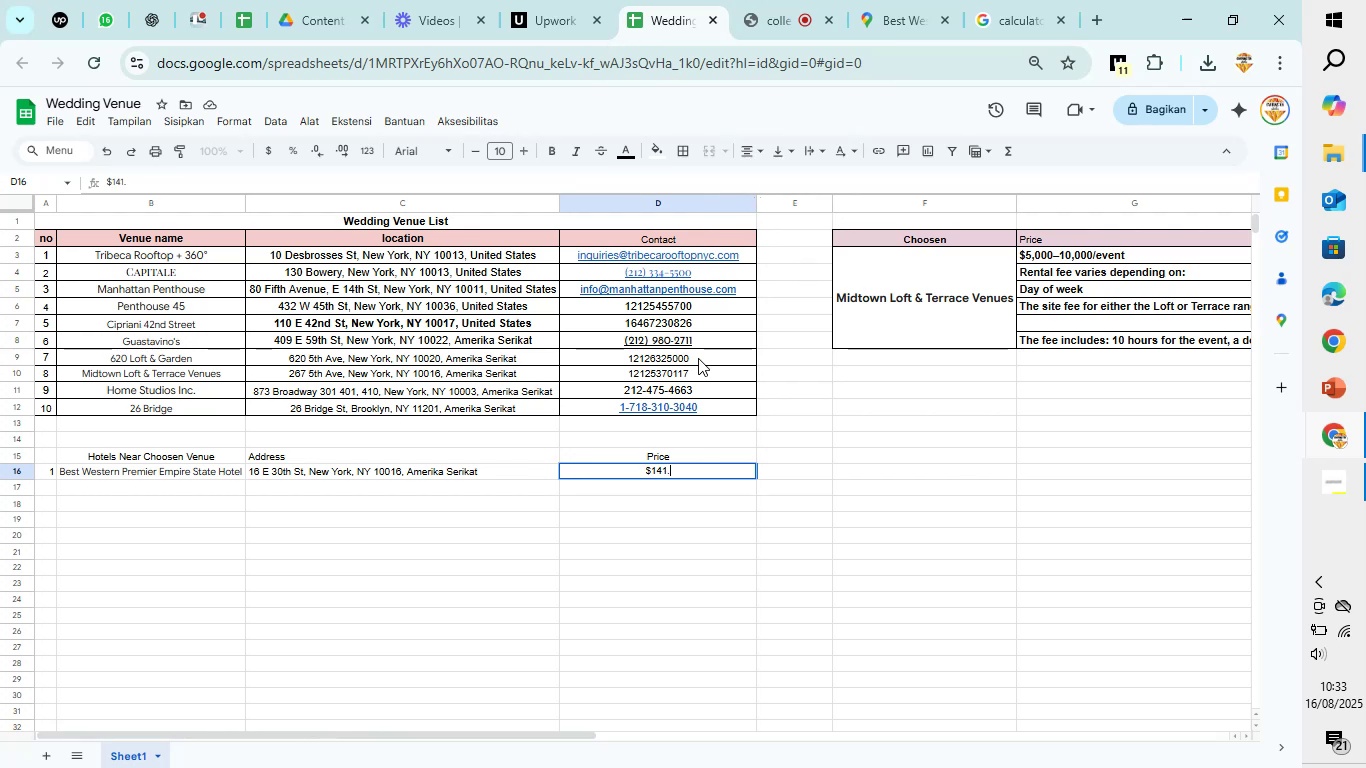 
left_click([1021, 0])
 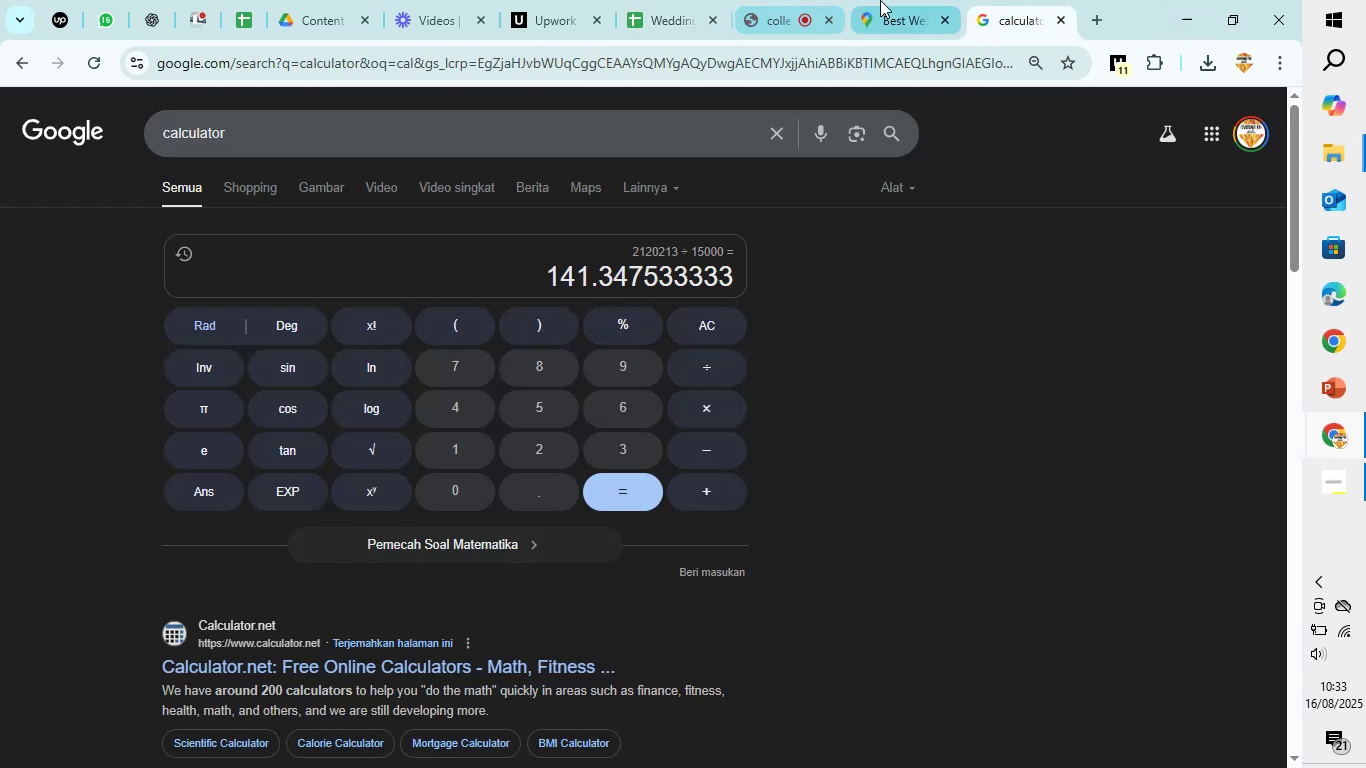 
left_click([886, 0])
 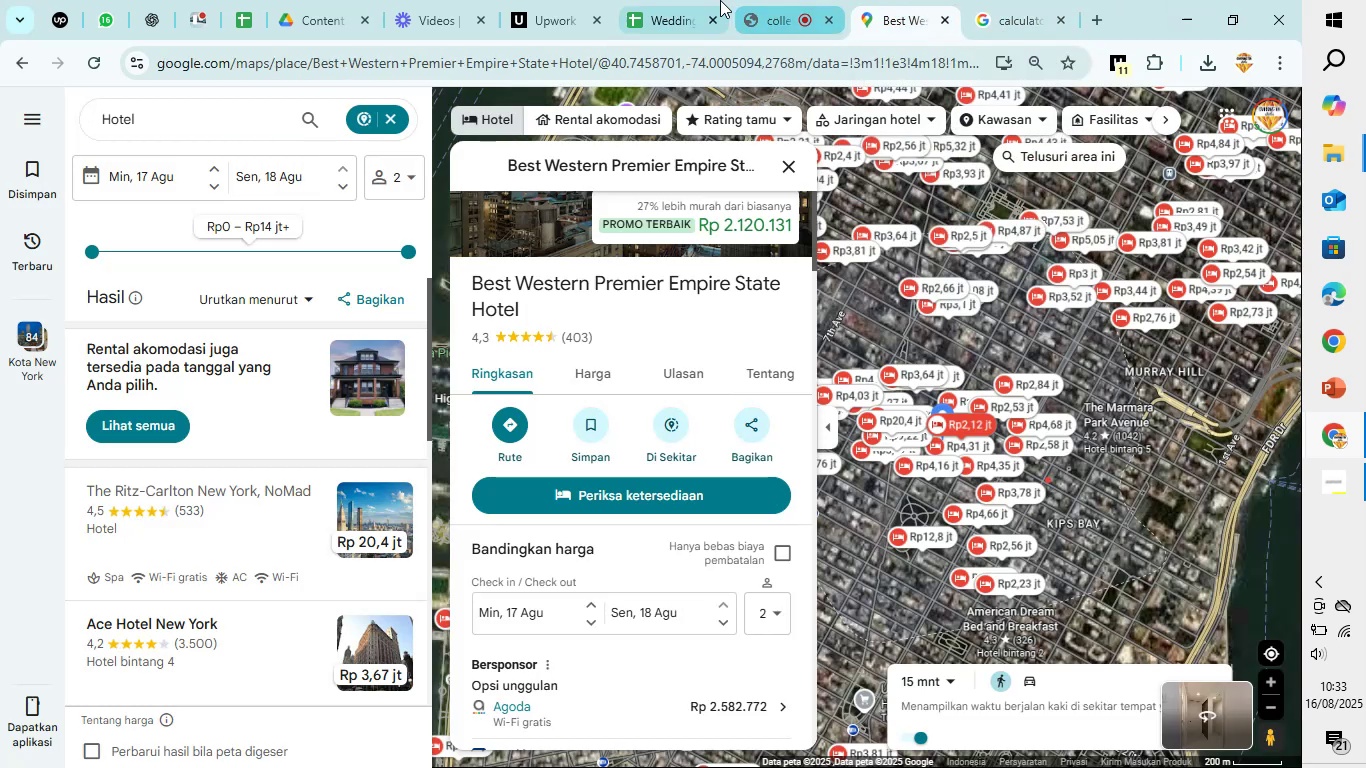 
left_click([698, 0])
 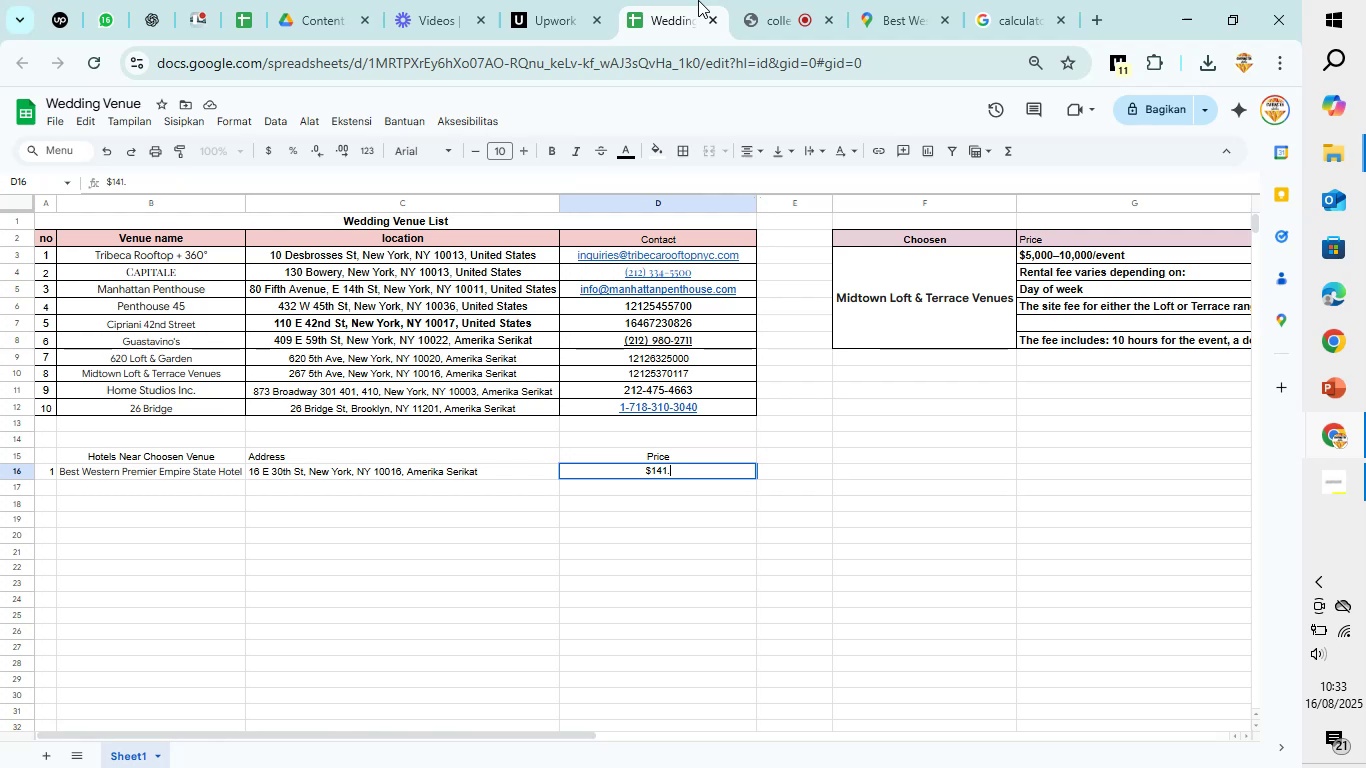 
key(5)
 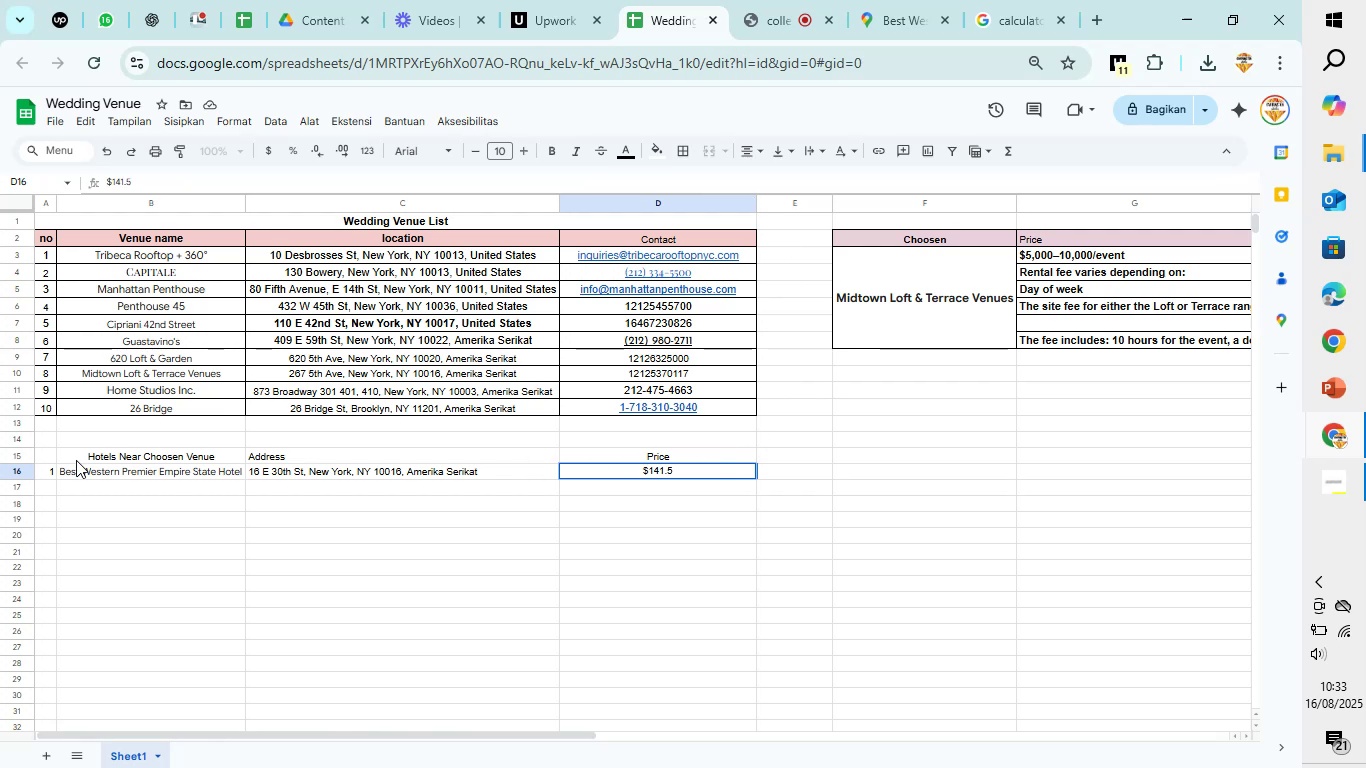 
left_click([82, 493])
 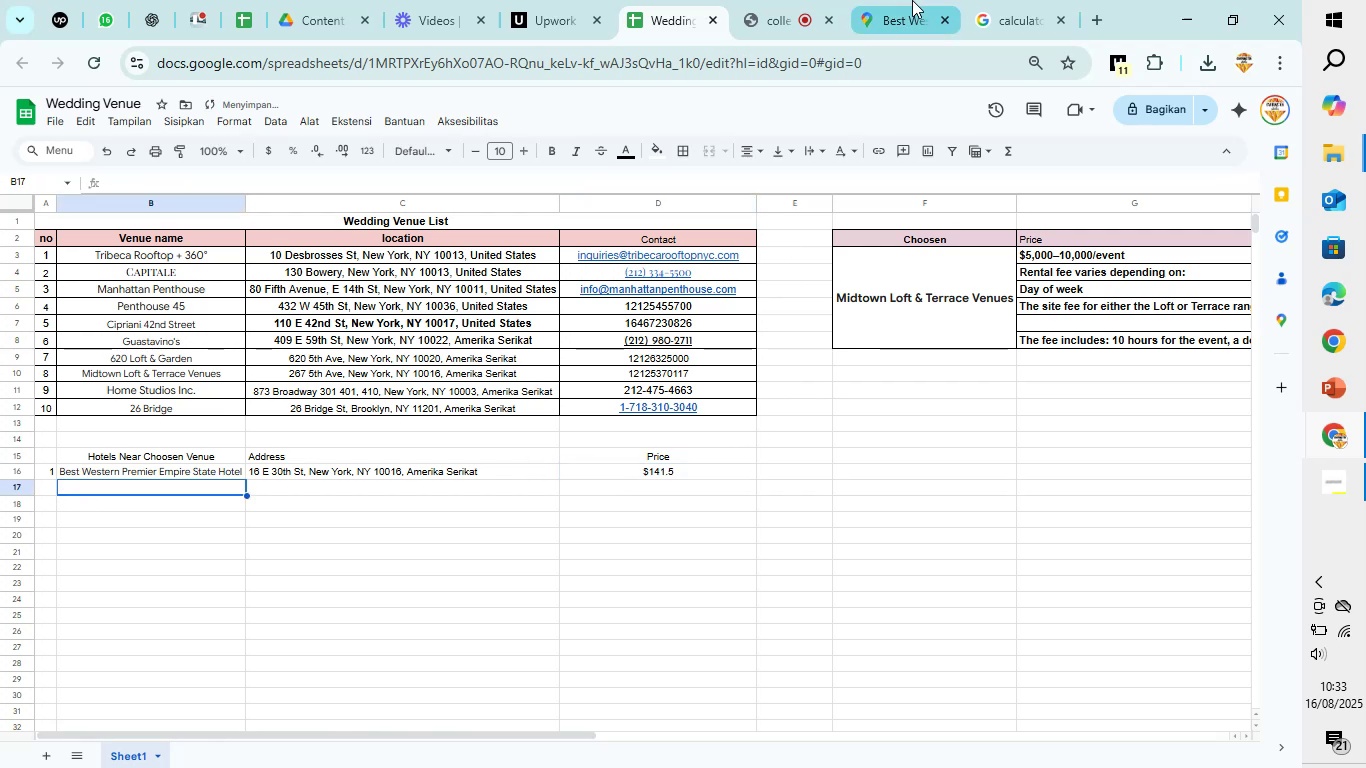 
left_click([910, 0])
 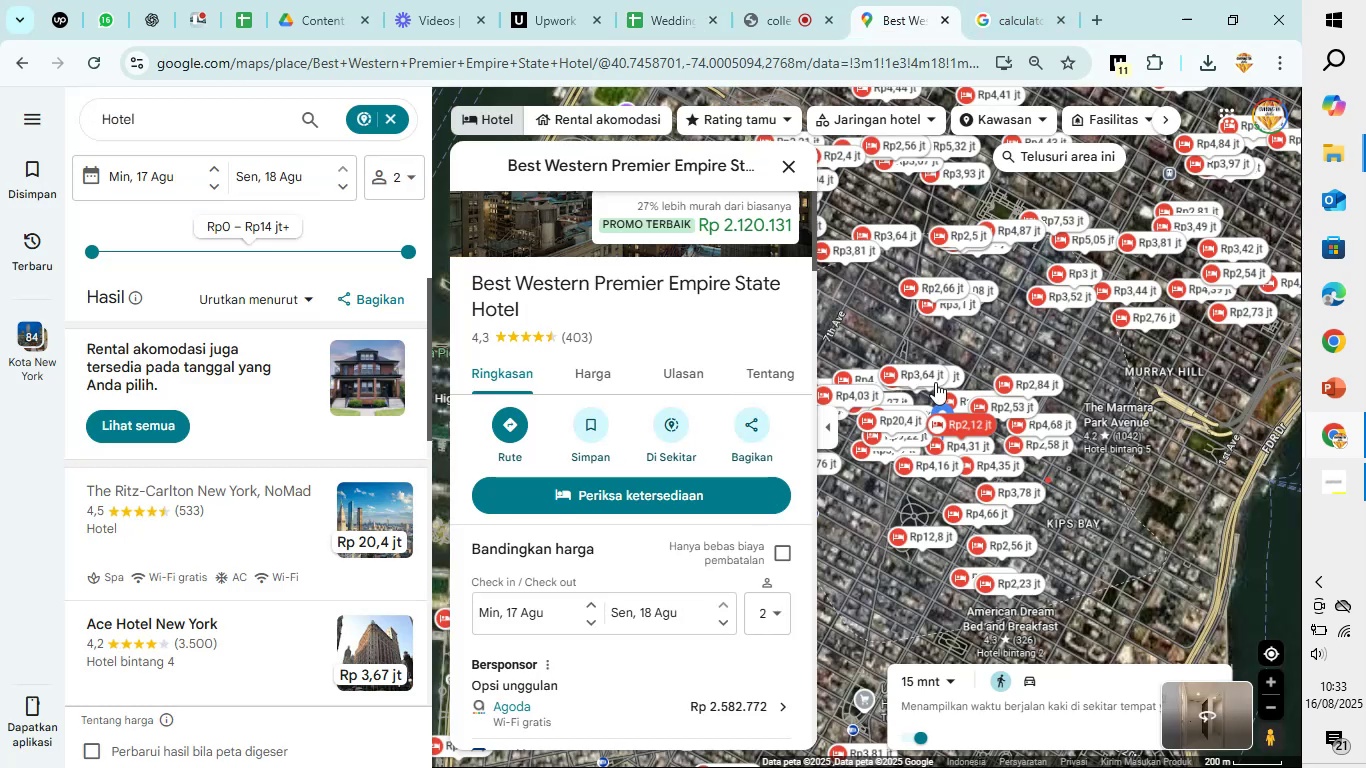 
scroll: coordinate [935, 383], scroll_direction: up, amount: 6.0
 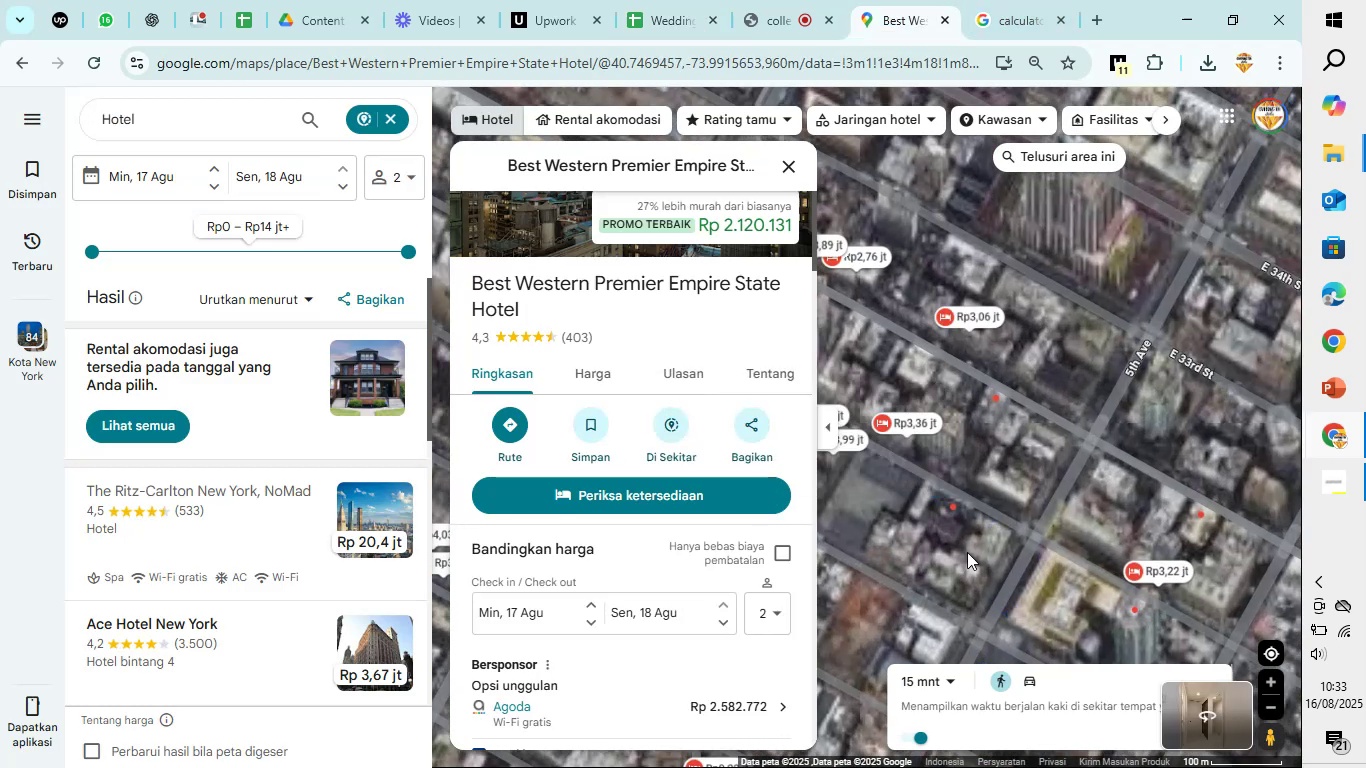 
left_click_drag(start_coordinate=[965, 552], to_coordinate=[989, 293])
 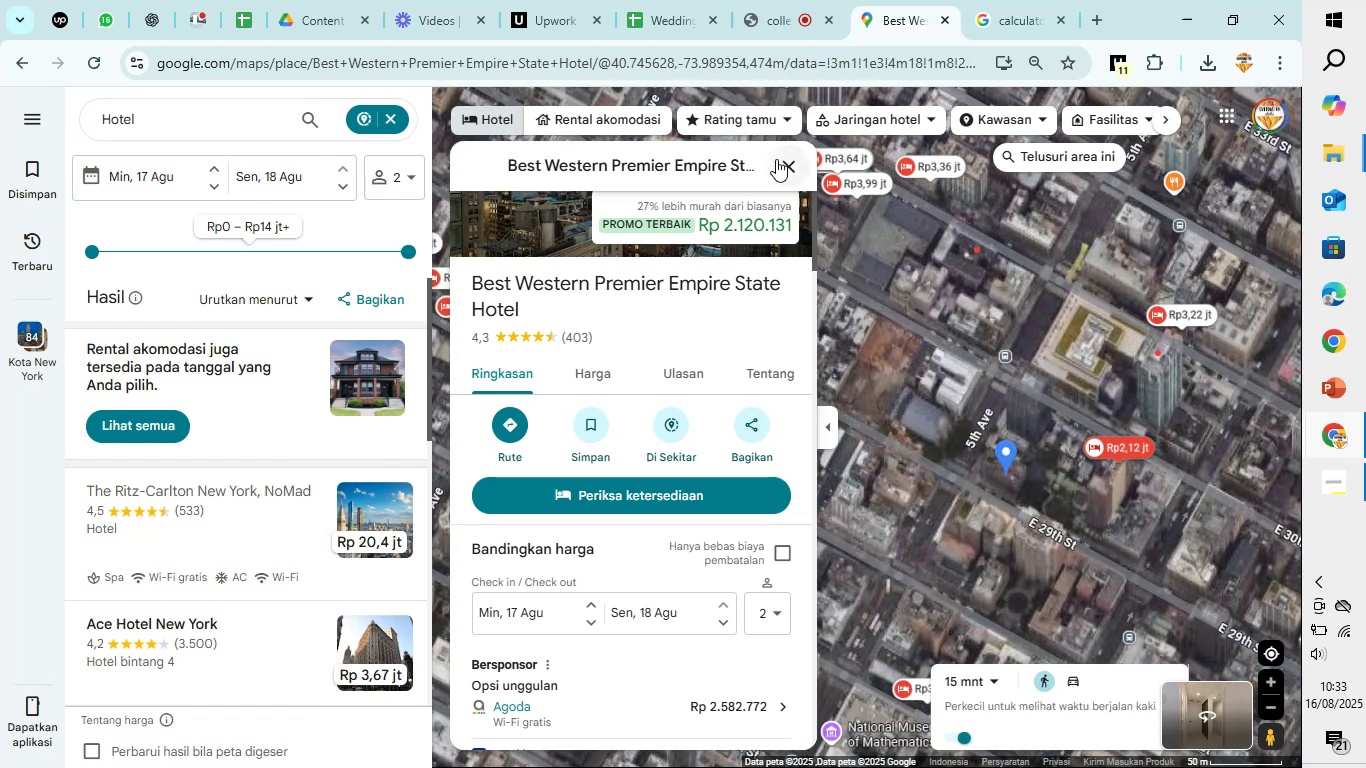 
left_click([776, 159])
 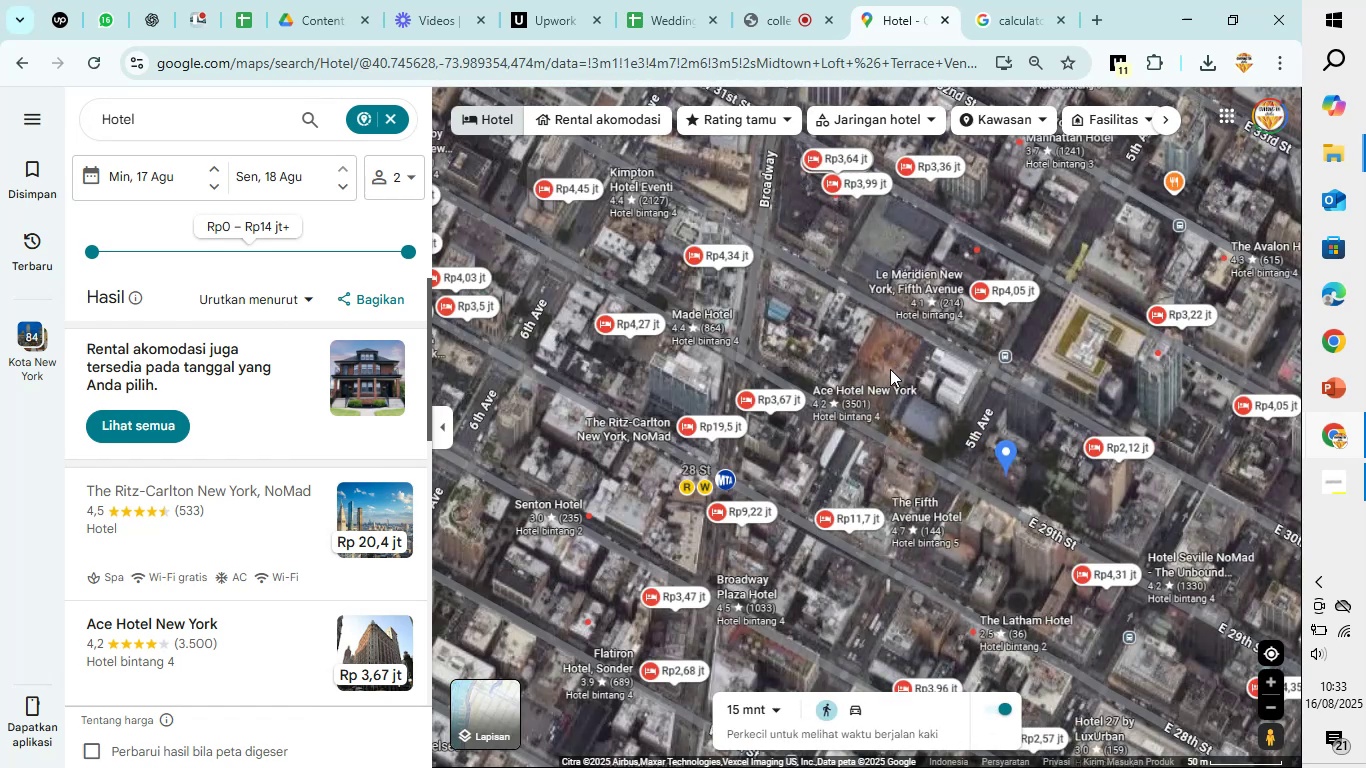 
left_click_drag(start_coordinate=[932, 405], to_coordinate=[804, 274])
 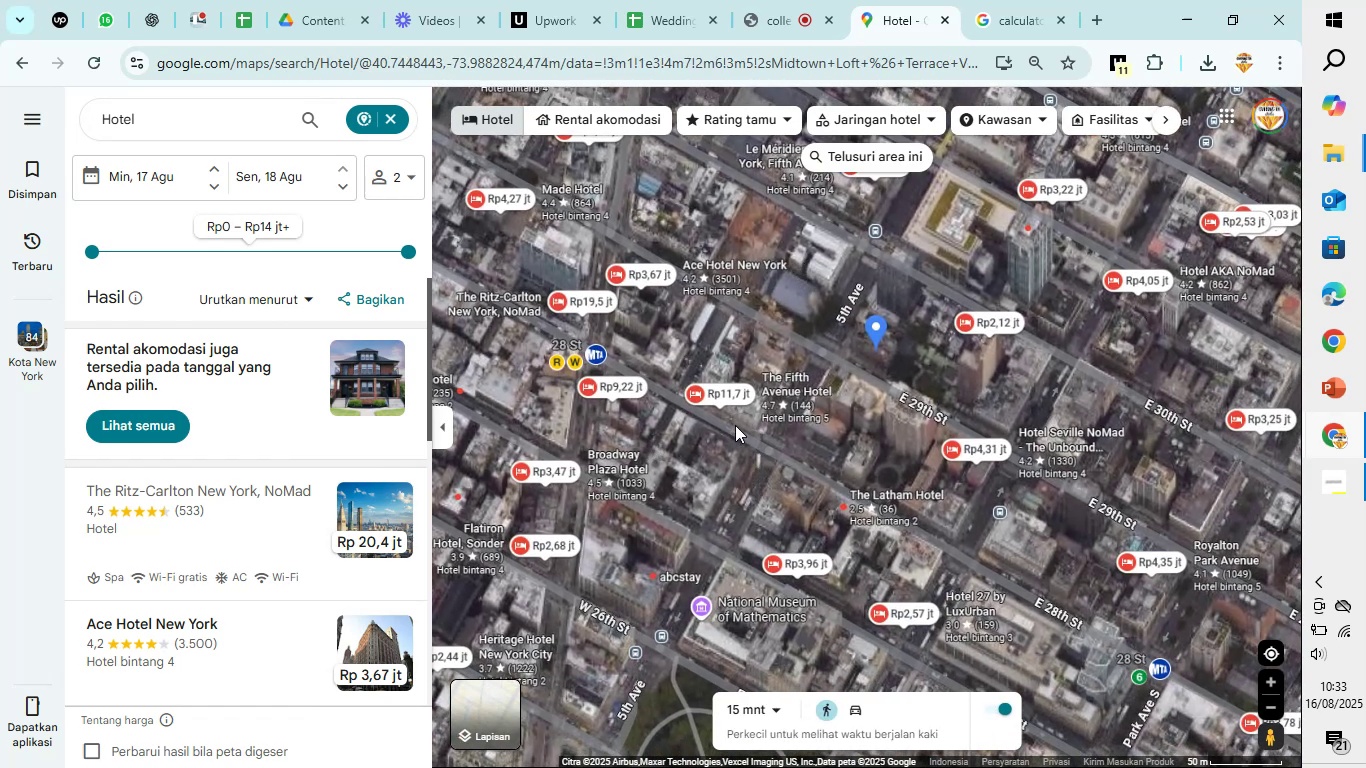 
left_click_drag(start_coordinate=[879, 495], to_coordinate=[708, 376])
 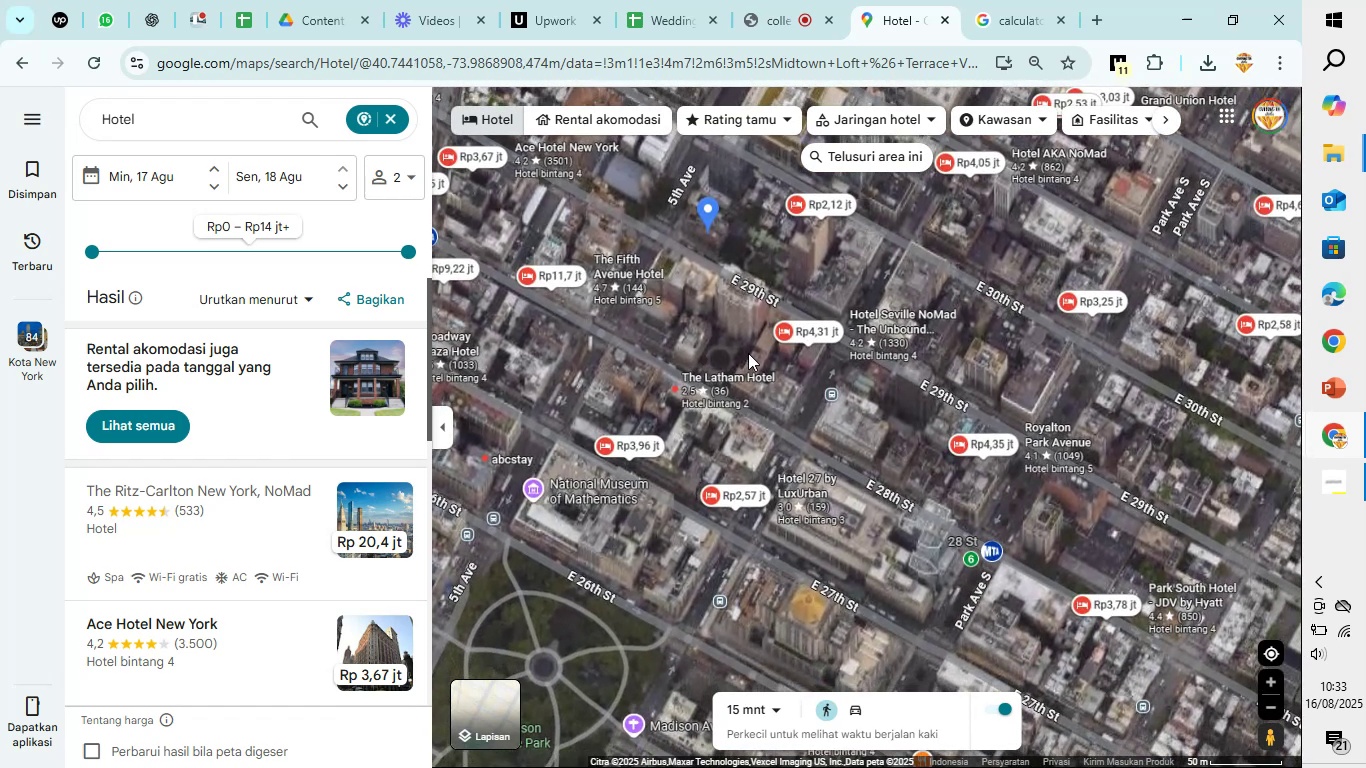 
mouse_move([820, 306])
 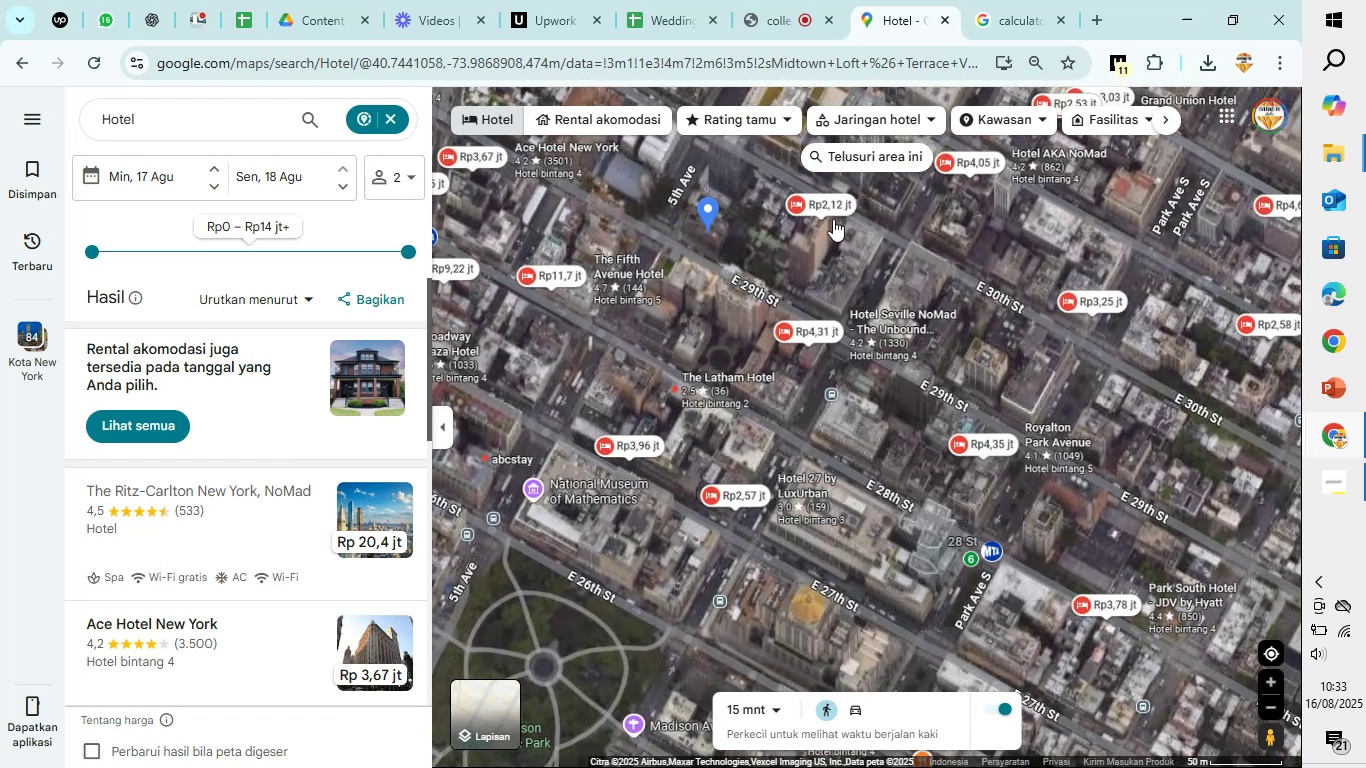 
mouse_move([832, 234])
 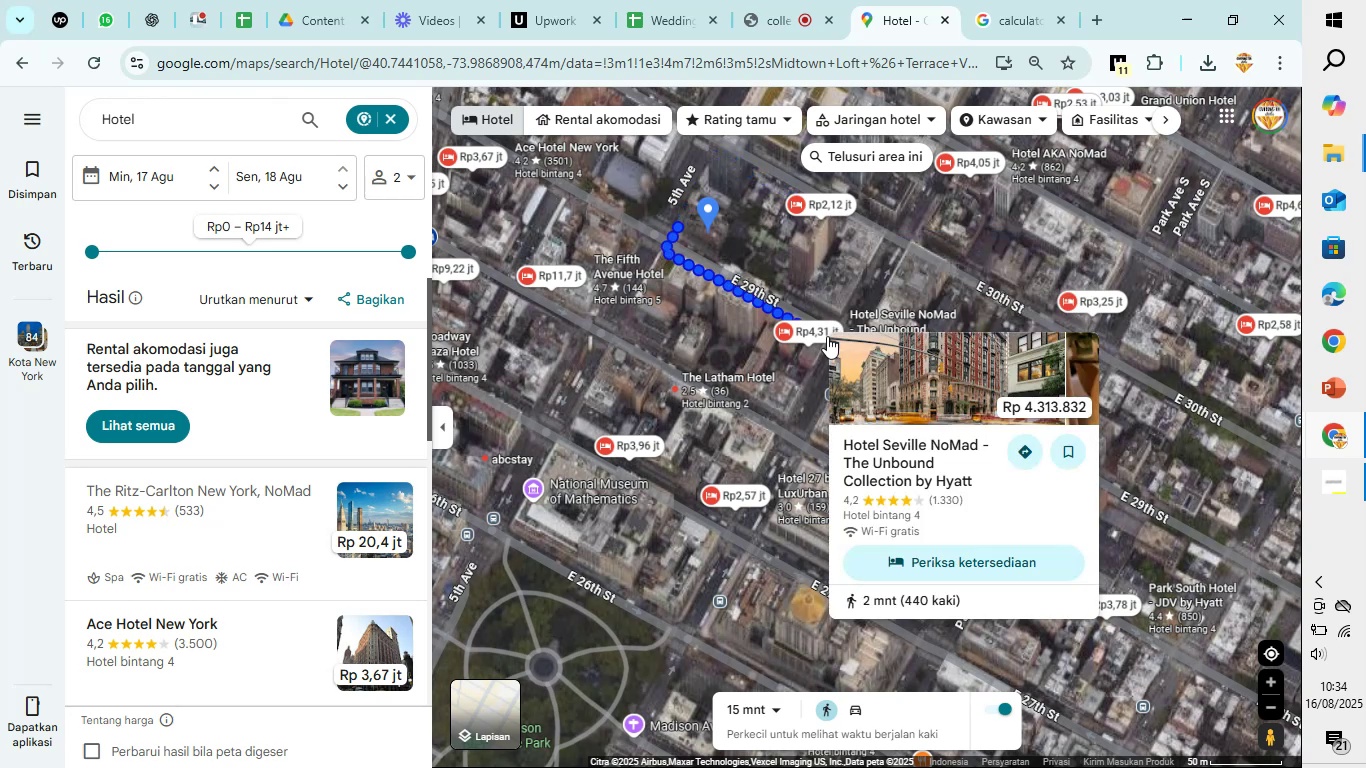 
left_click([827, 336])
 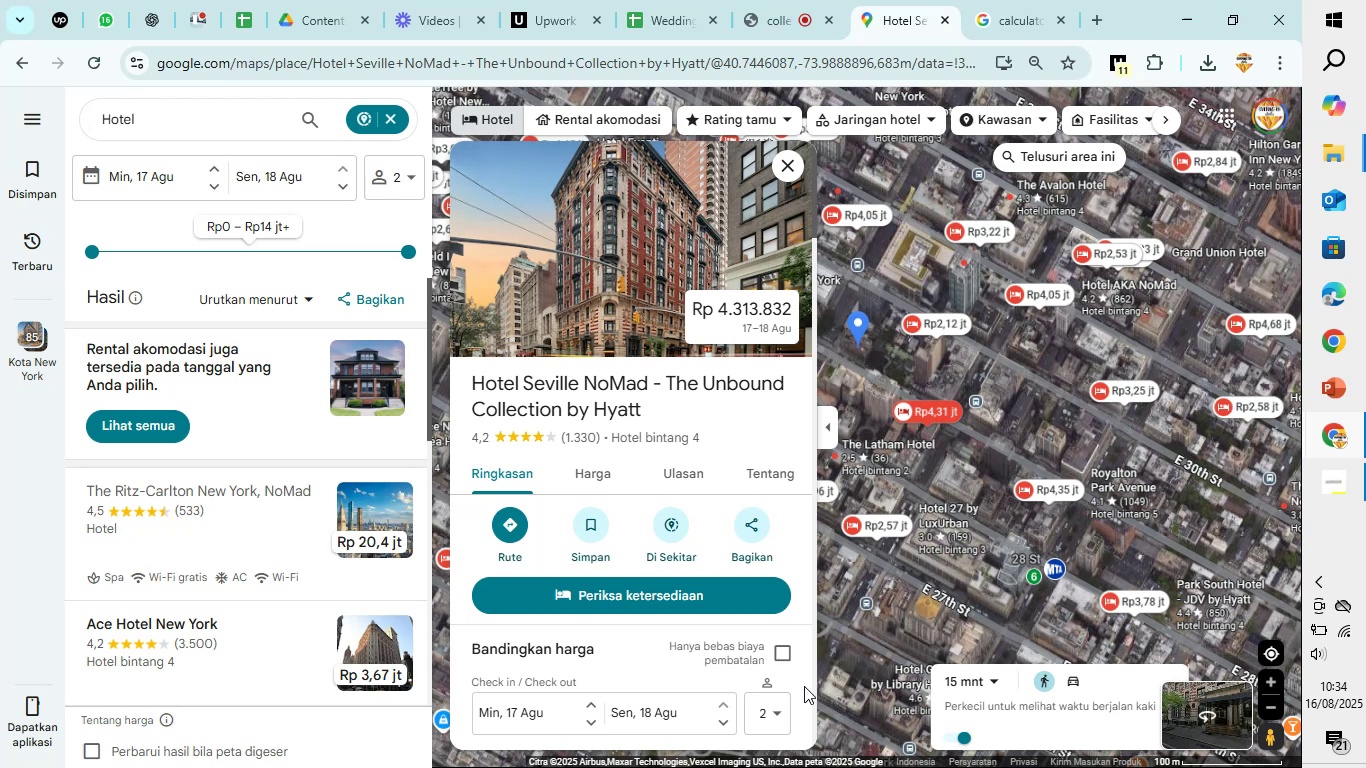 
wait(6.98)
 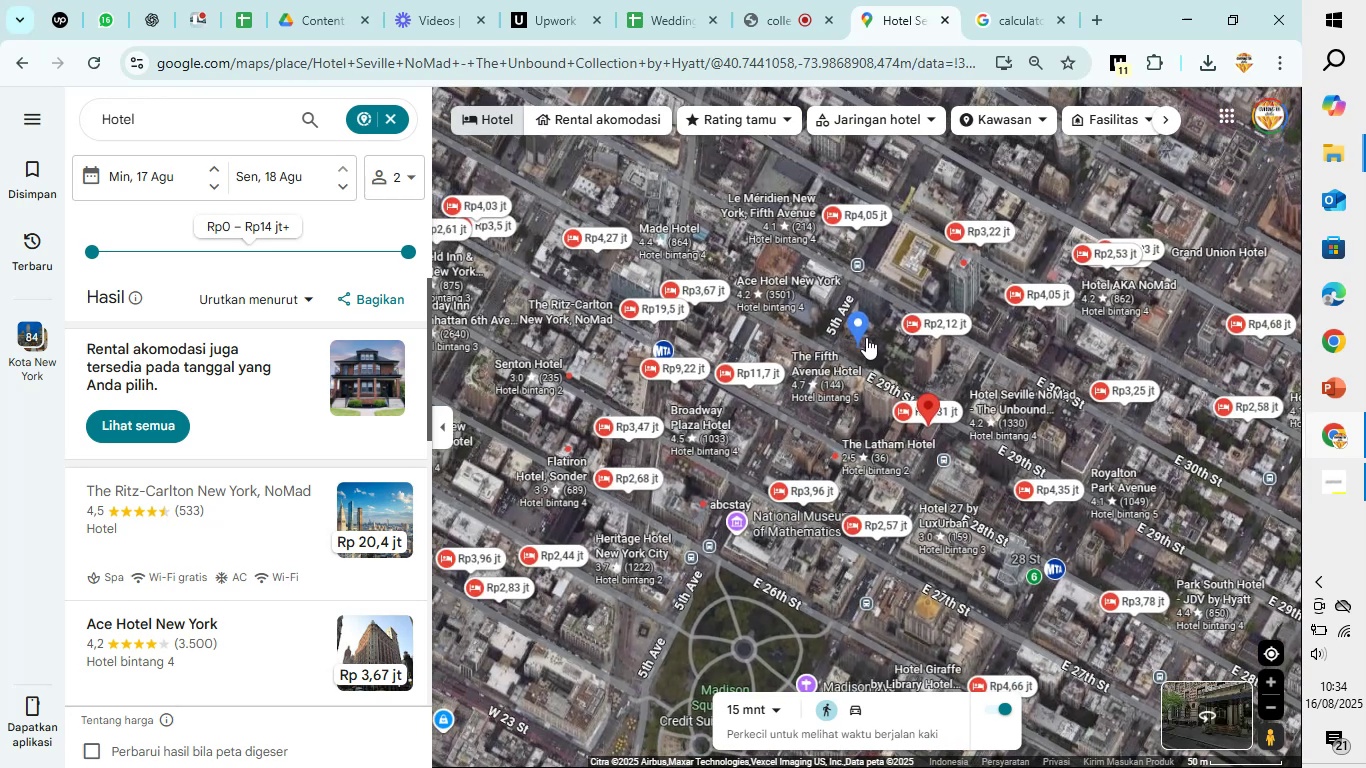 
scroll: coordinate [724, 447], scroll_direction: down, amount: 6.0
 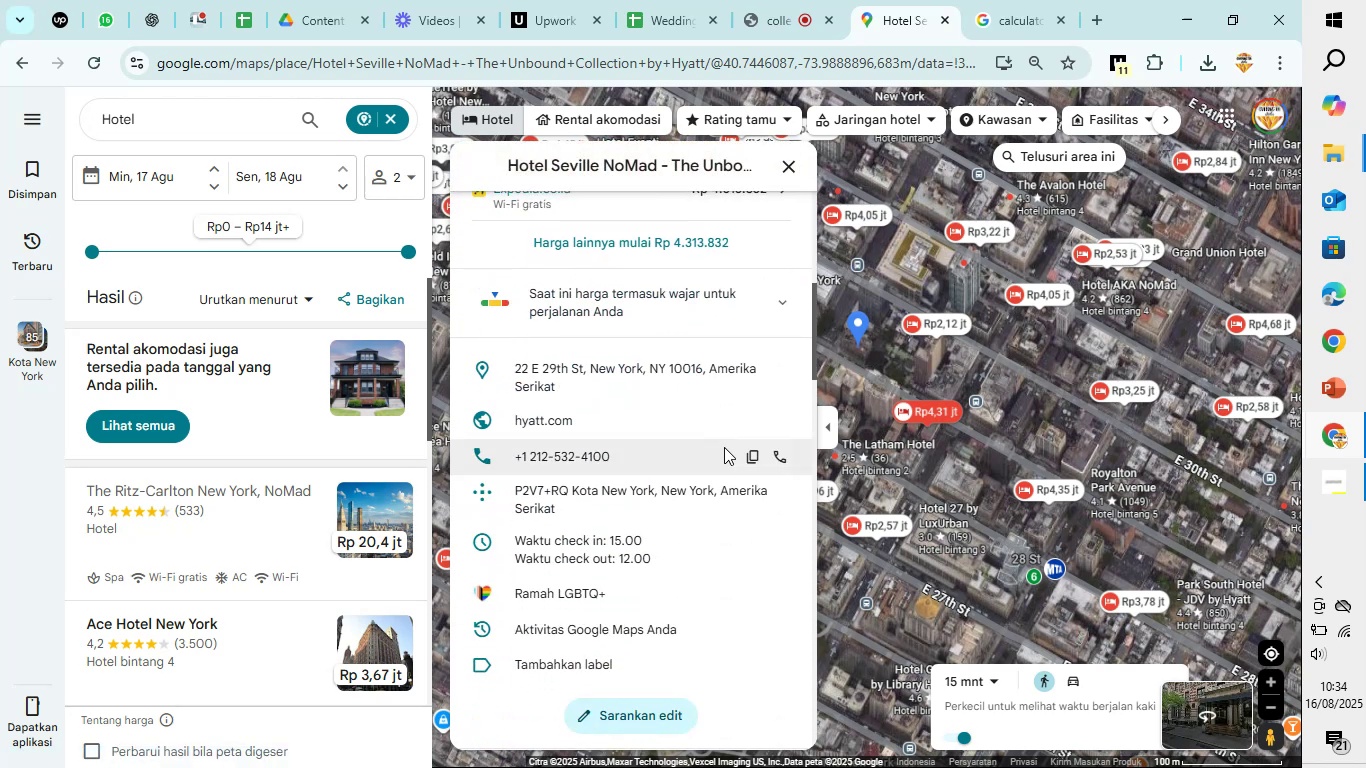 
wait(8.65)
 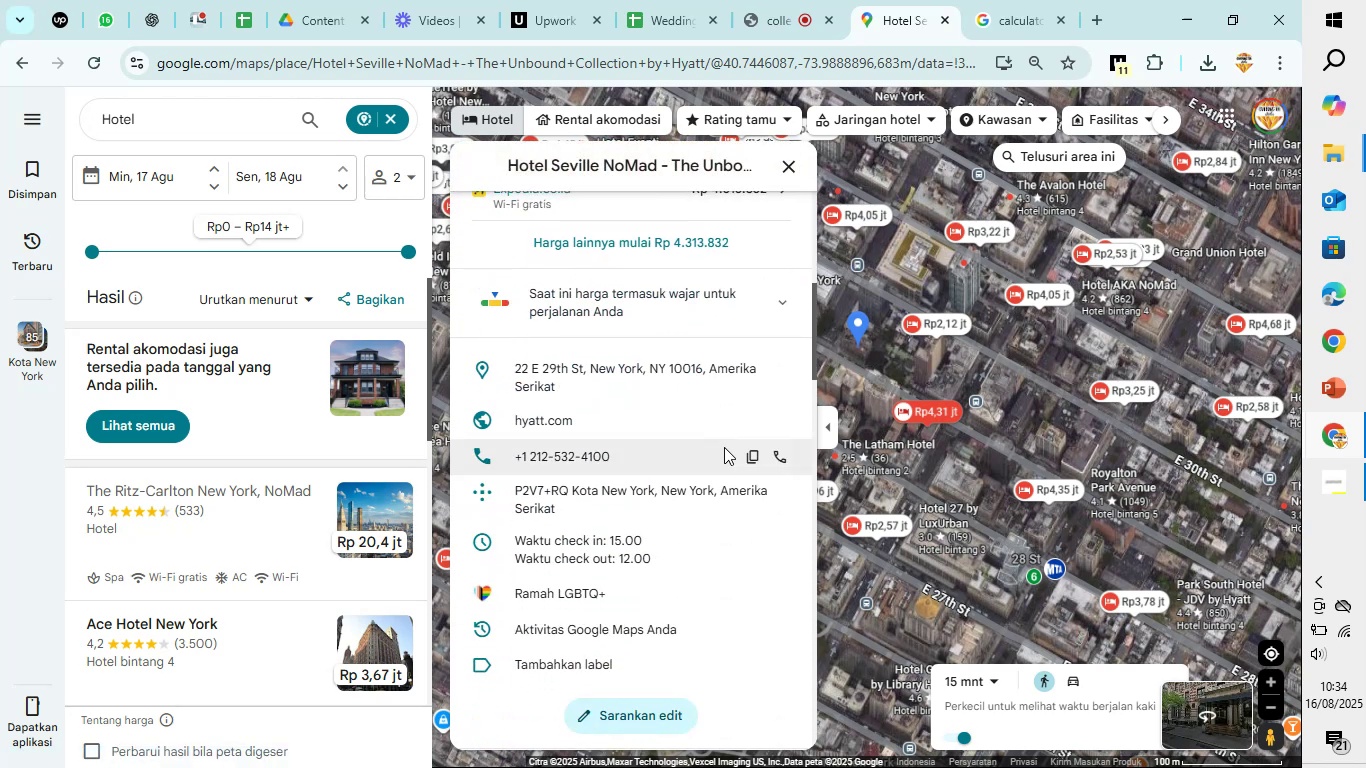 
scroll: coordinate [594, 419], scroll_direction: up, amount: 2.0
 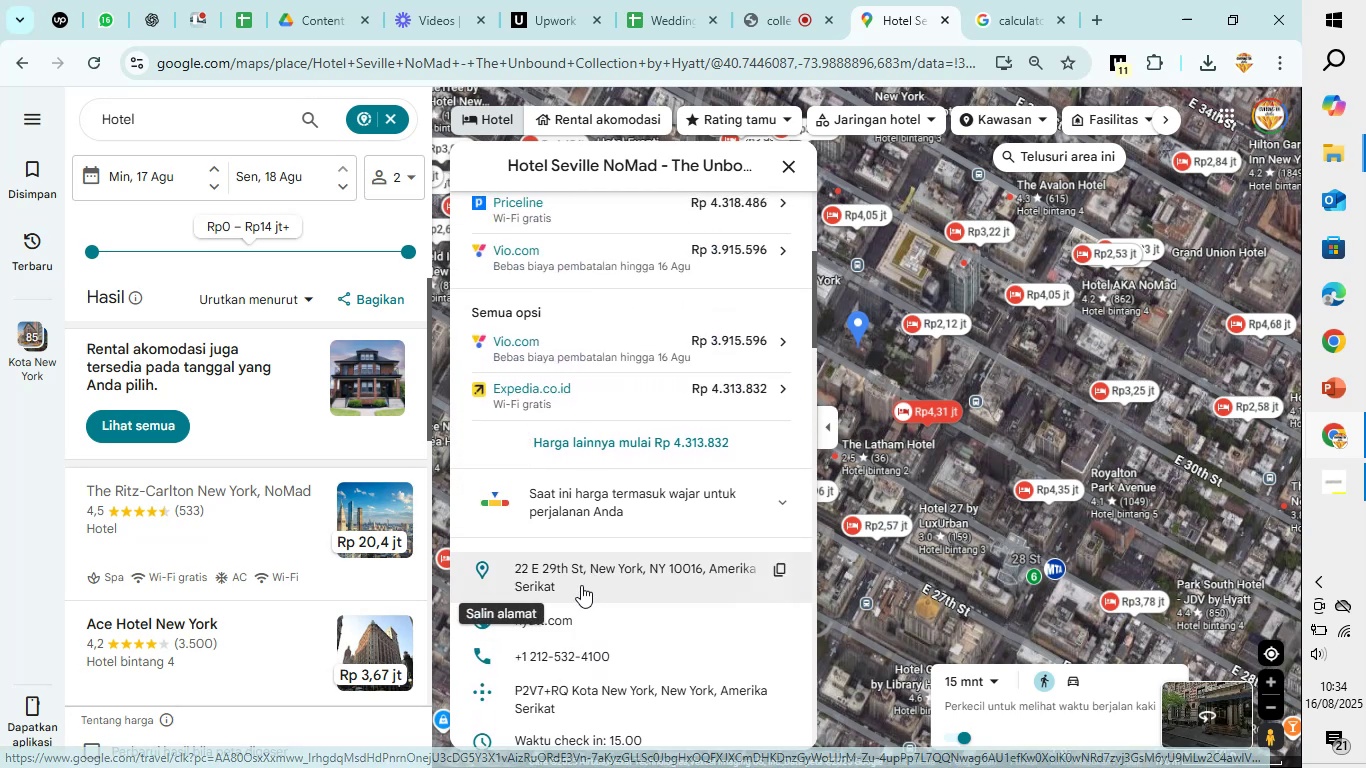 
left_click([561, 617])
 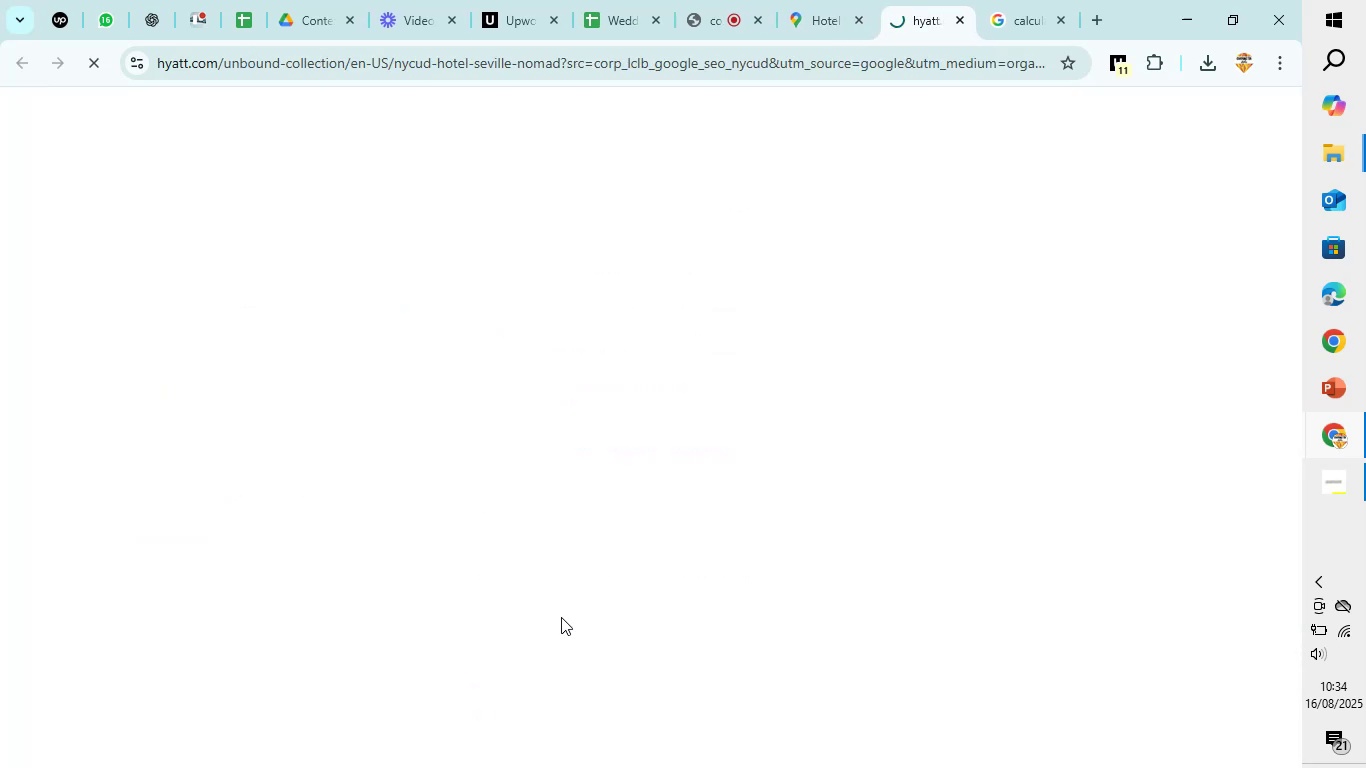 
wait(8.07)
 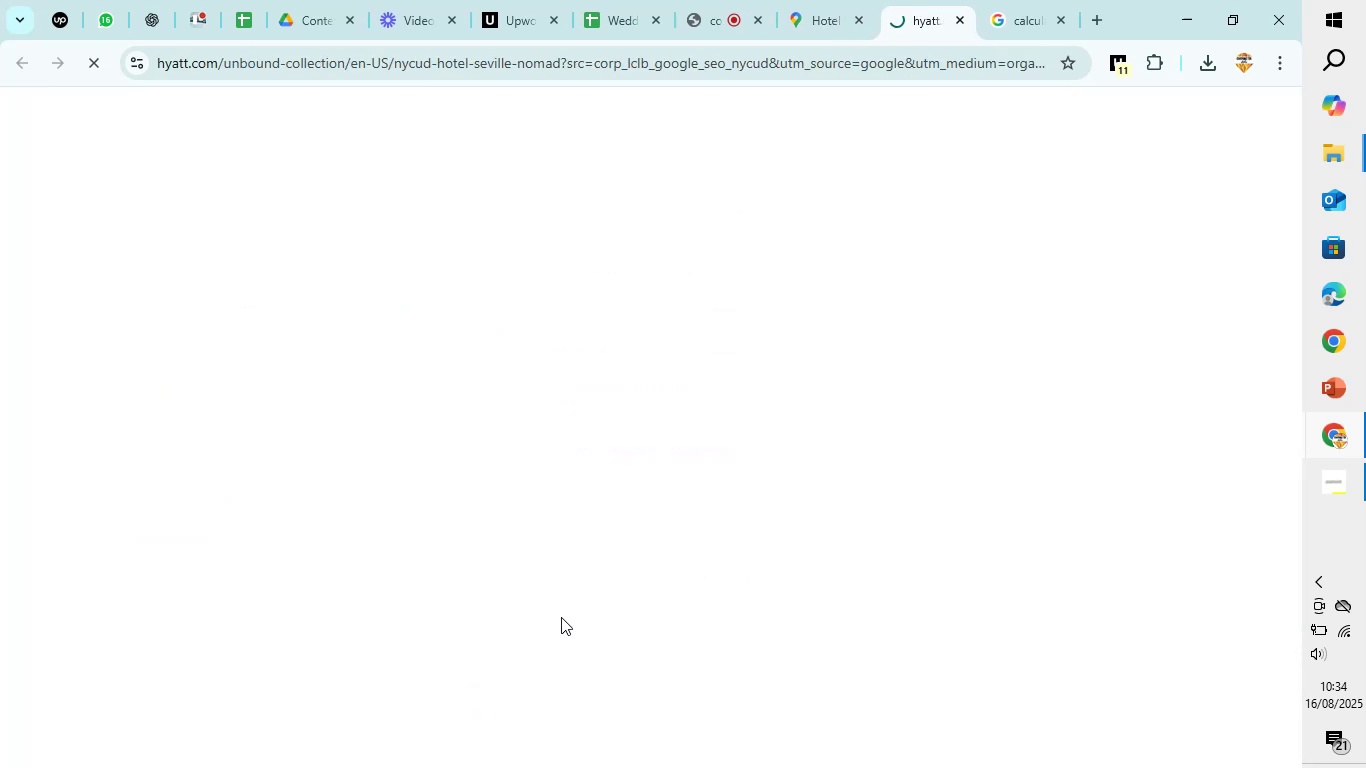 
left_click([610, 0])
 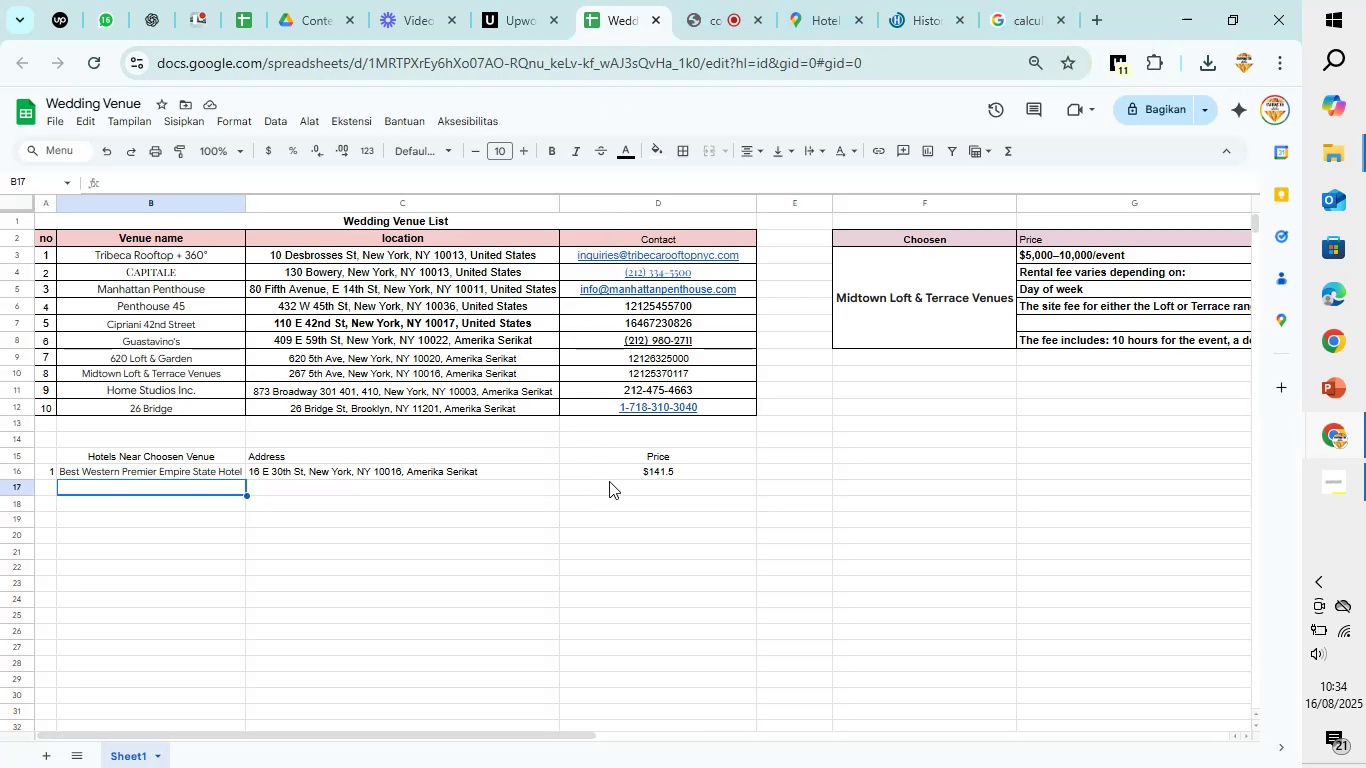 
wait(8.4)
 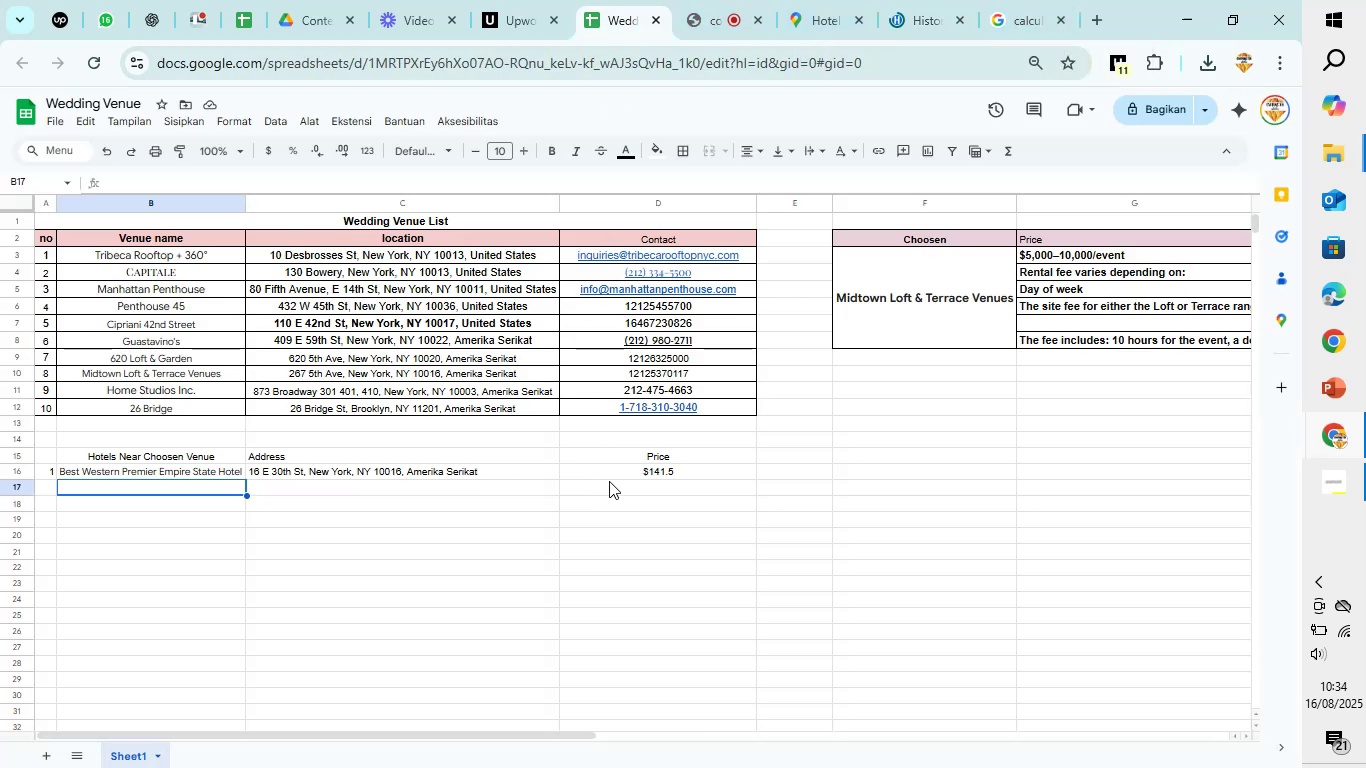 
left_click([796, 458])
 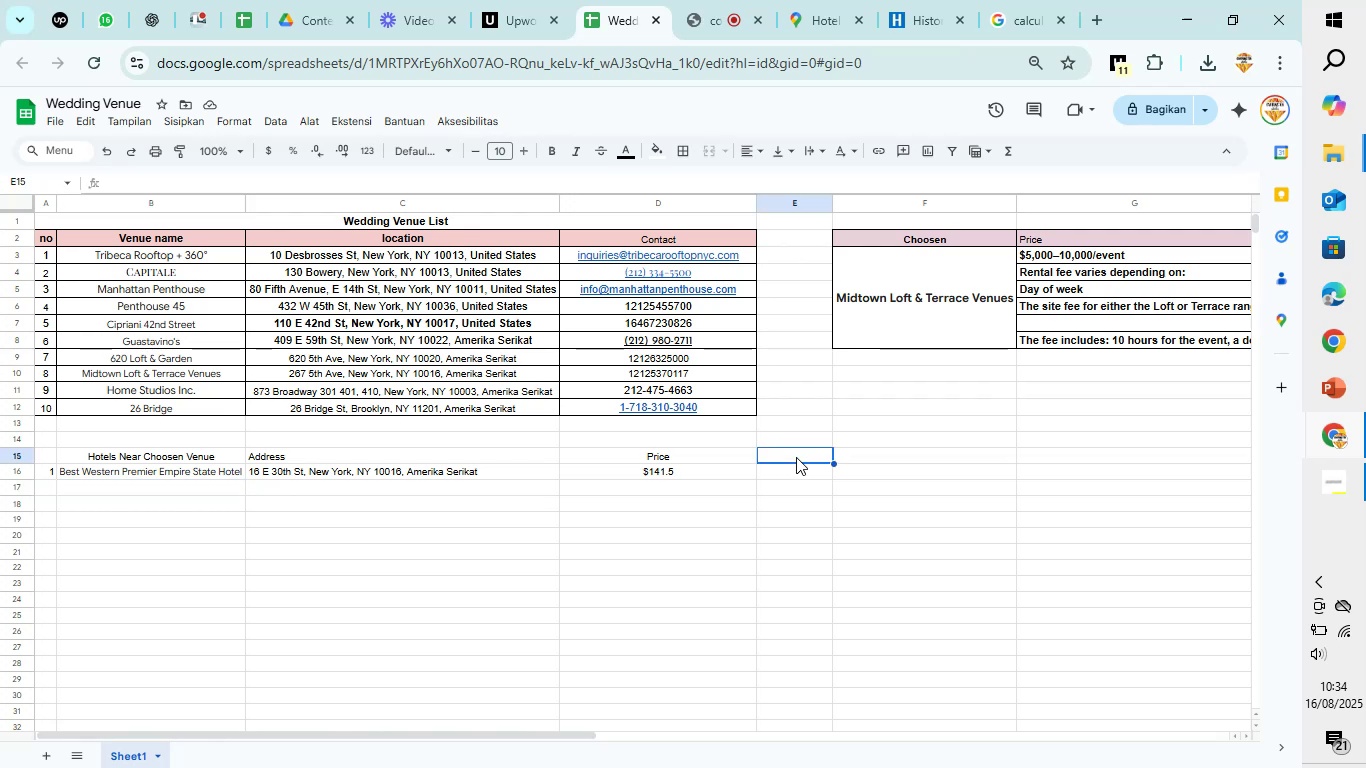 
type(Contact)
 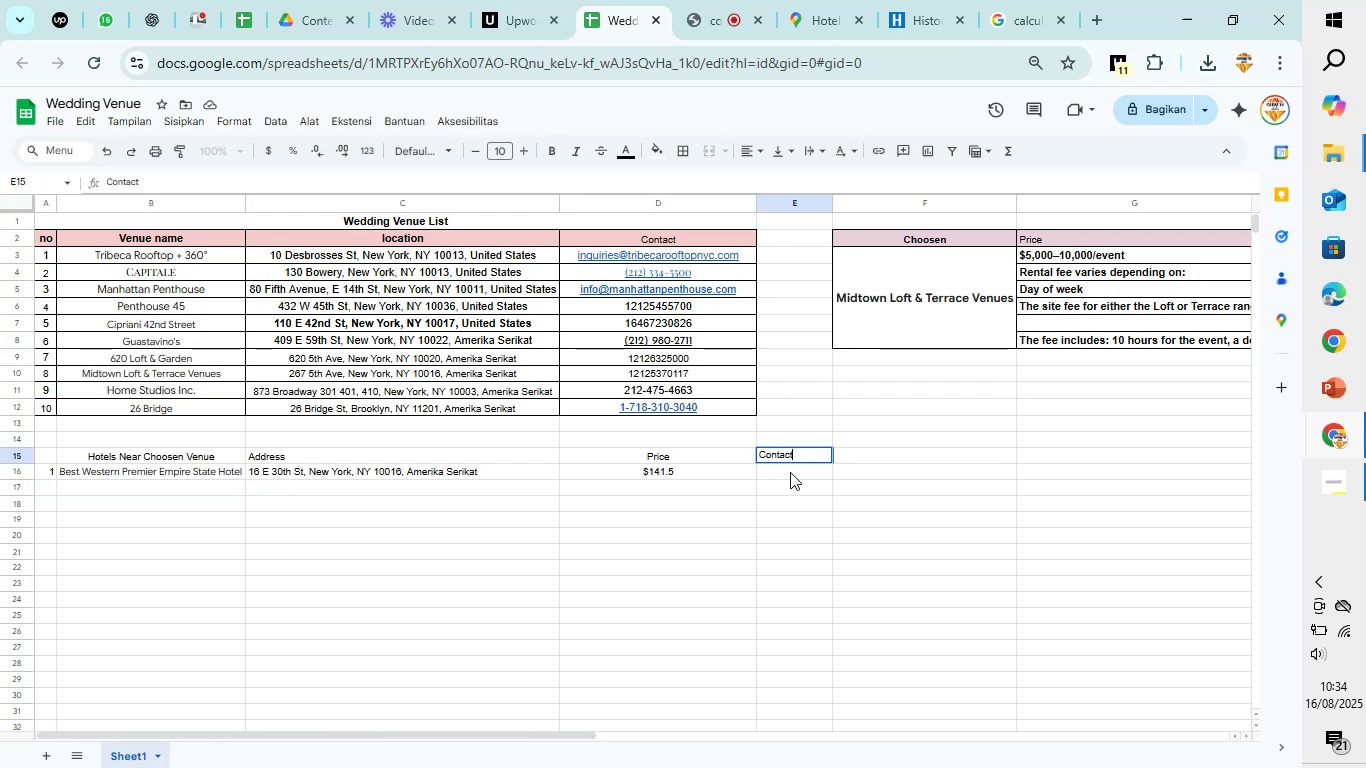 
left_click([788, 475])
 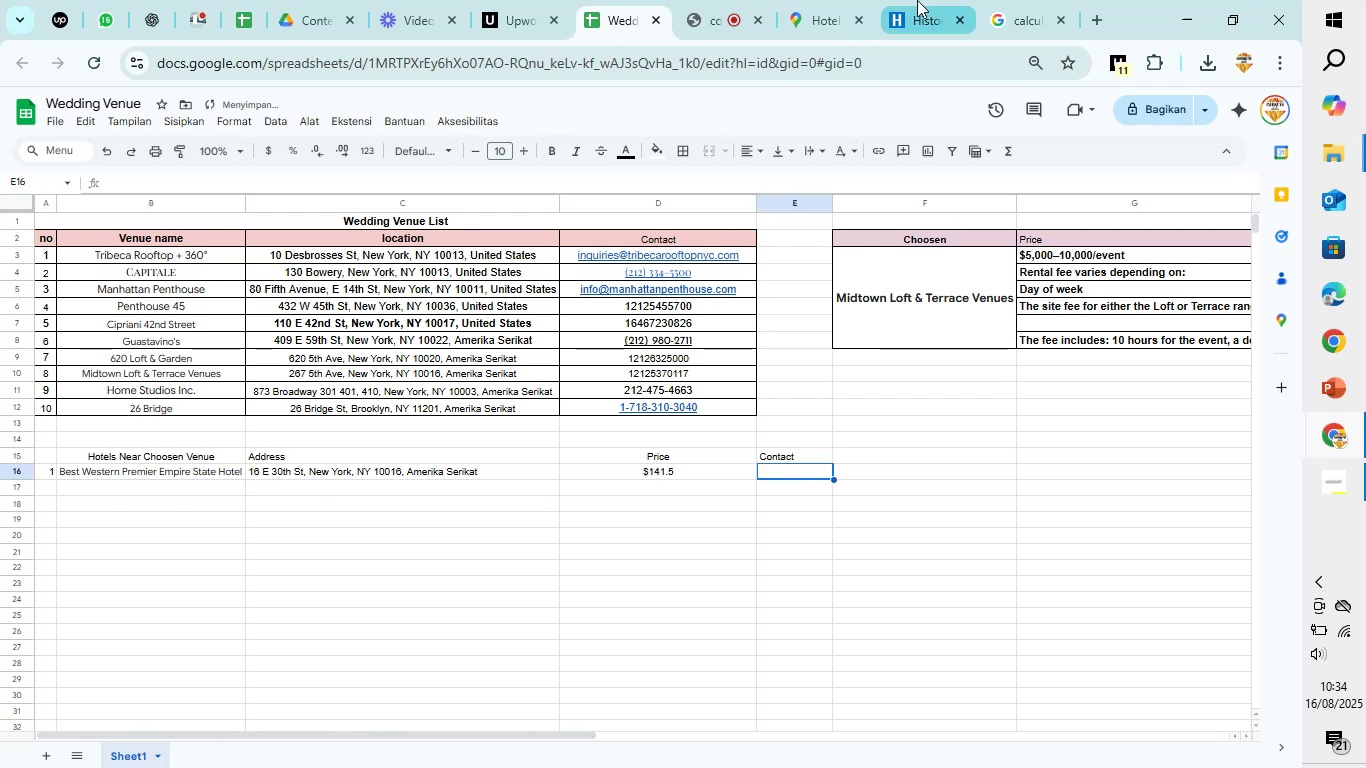 
left_click([824, 0])
 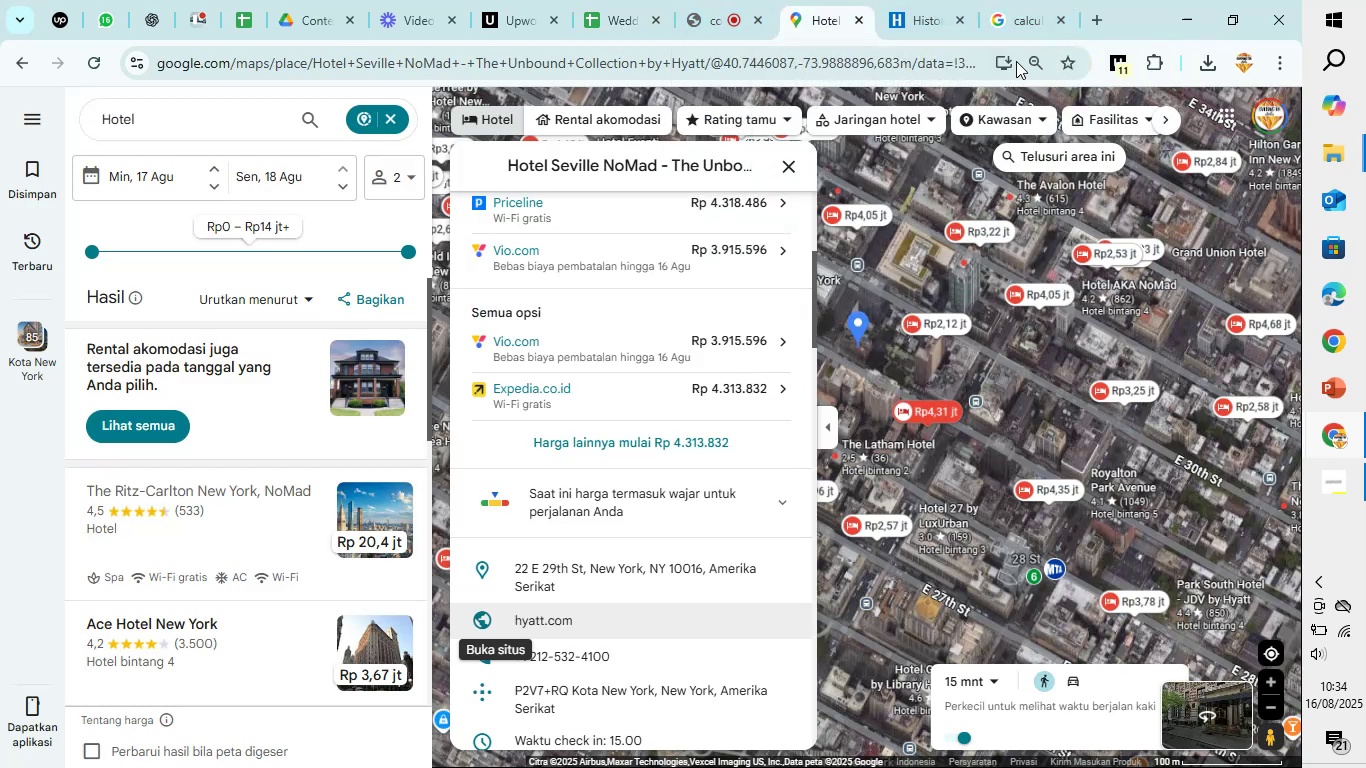 
left_click([908, 0])
 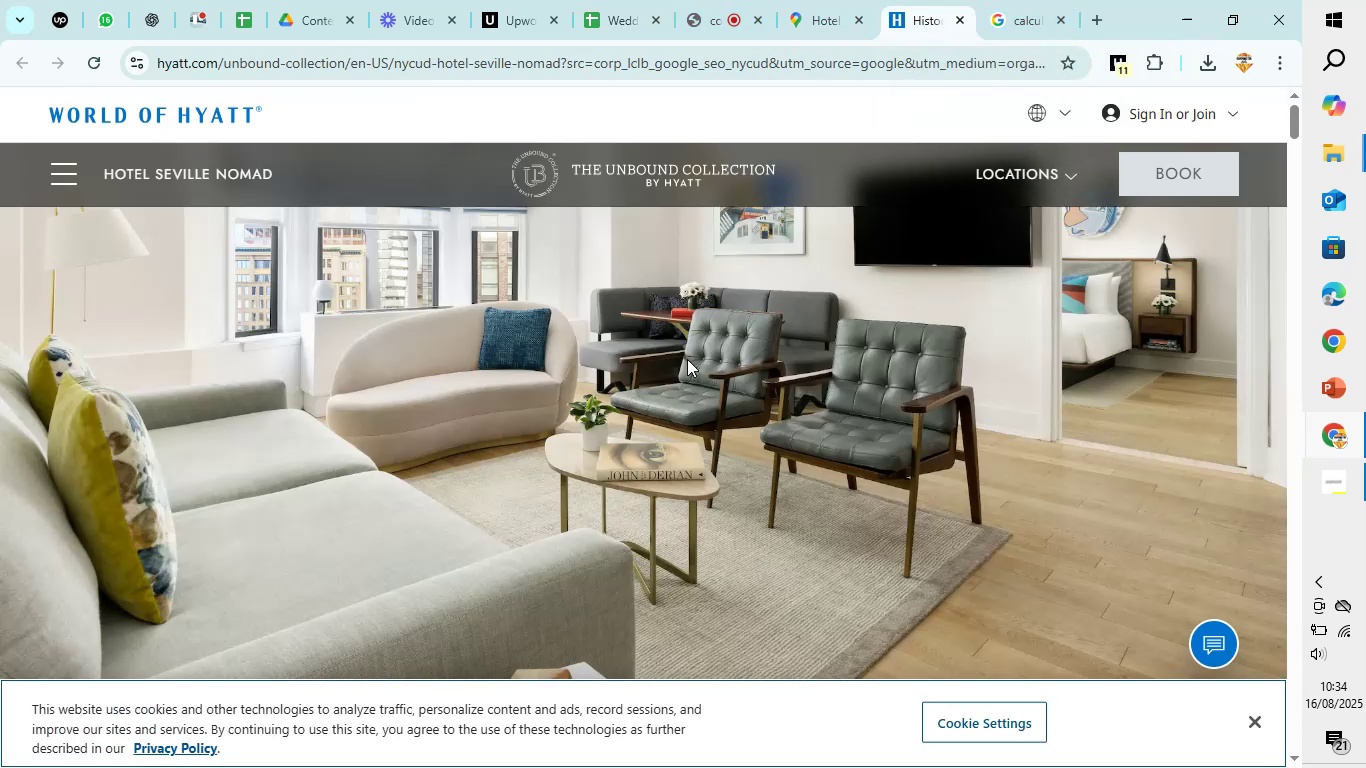 
scroll: coordinate [688, 358], scroll_direction: down, amount: 23.0
 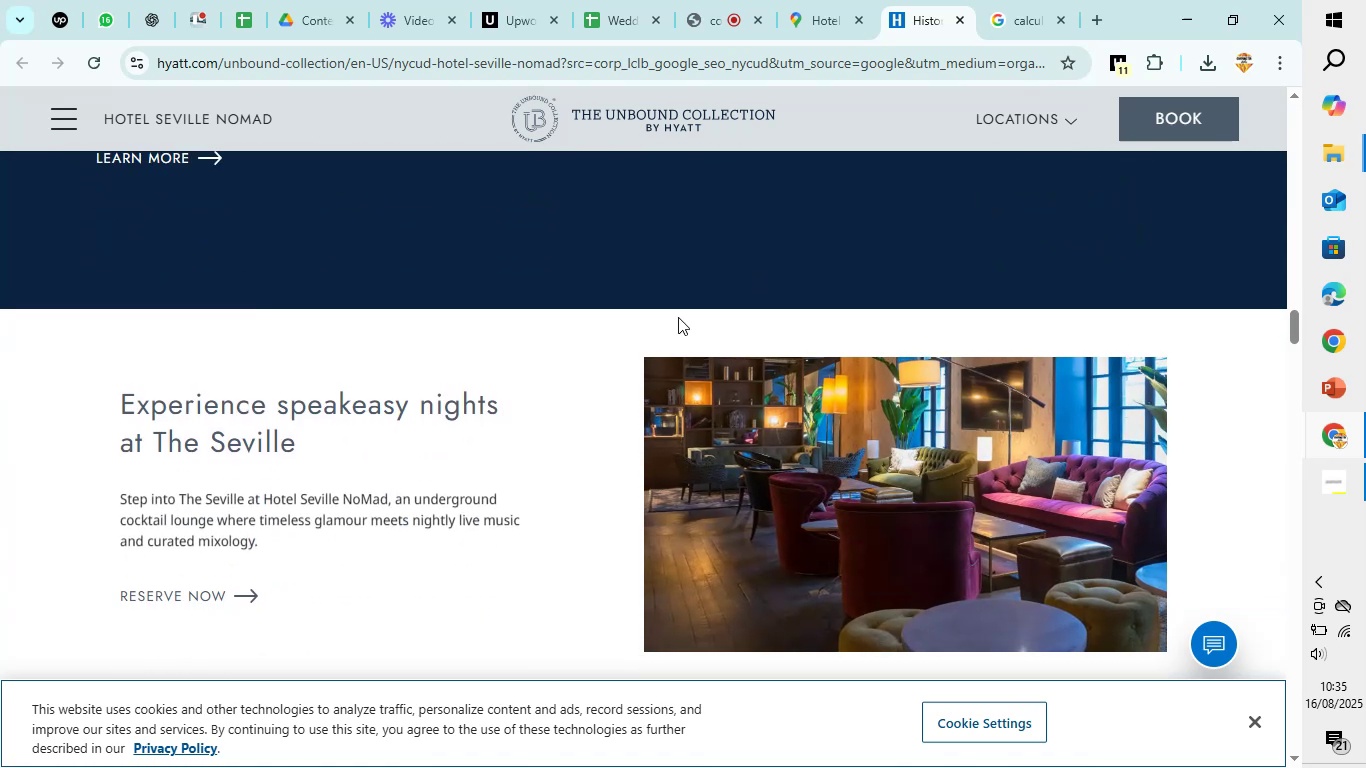 
scroll: coordinate [477, 395], scroll_direction: down, amount: 20.0
 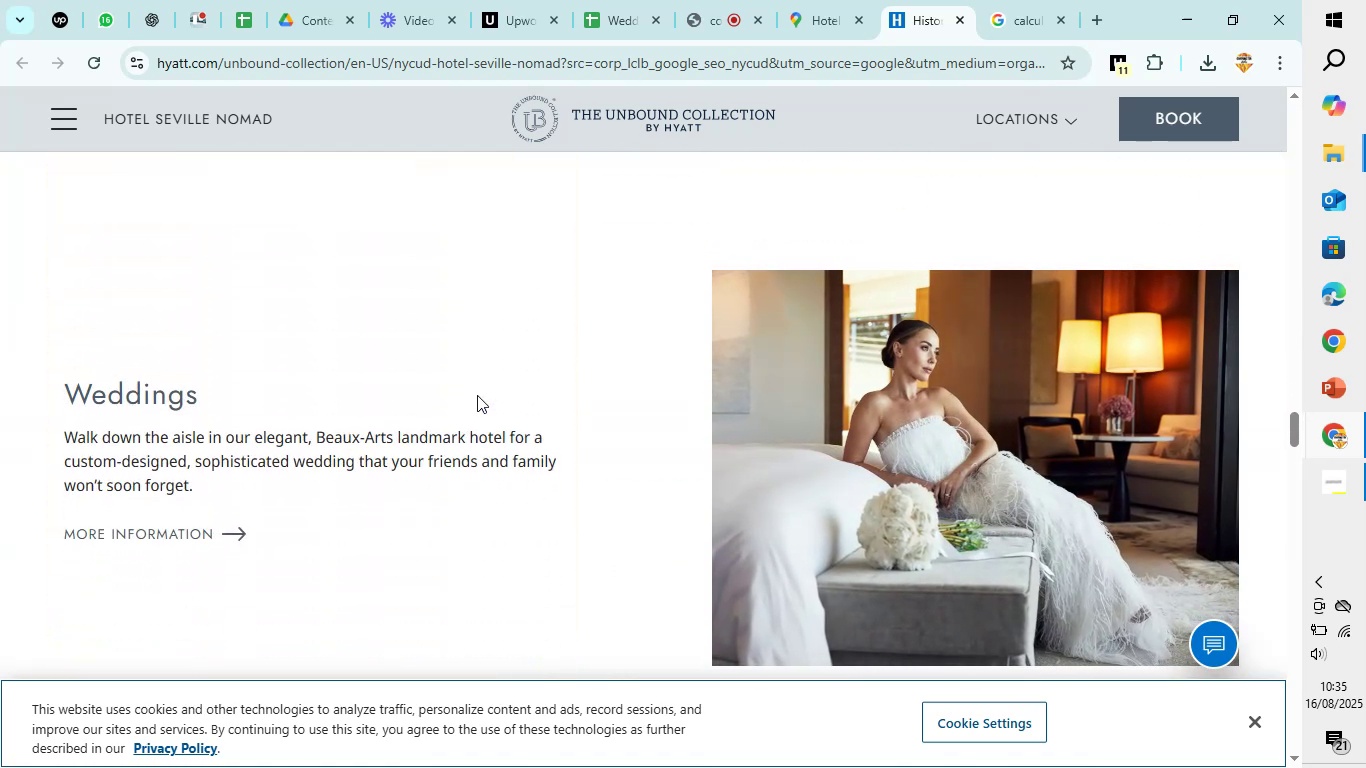 
wait(5.05)
 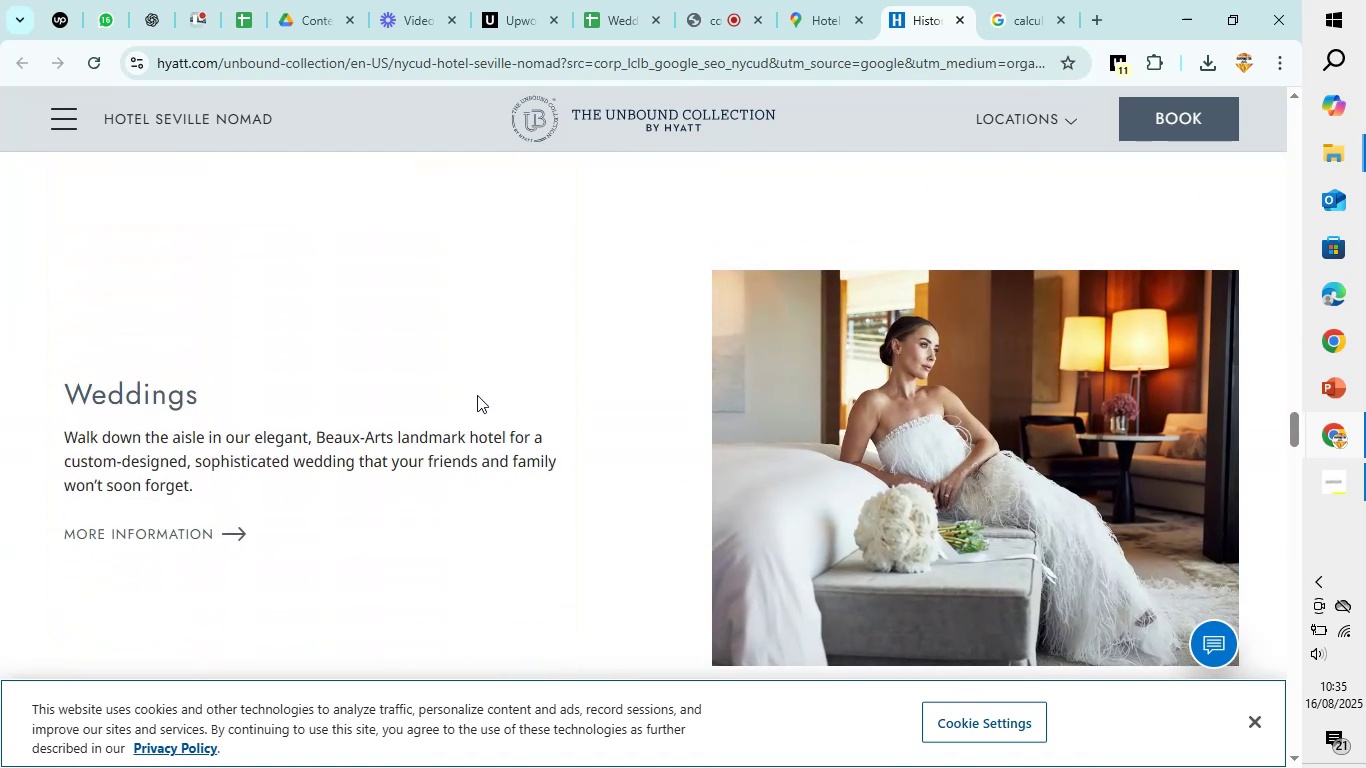 
scroll: coordinate [480, 396], scroll_direction: down, amount: 13.0
 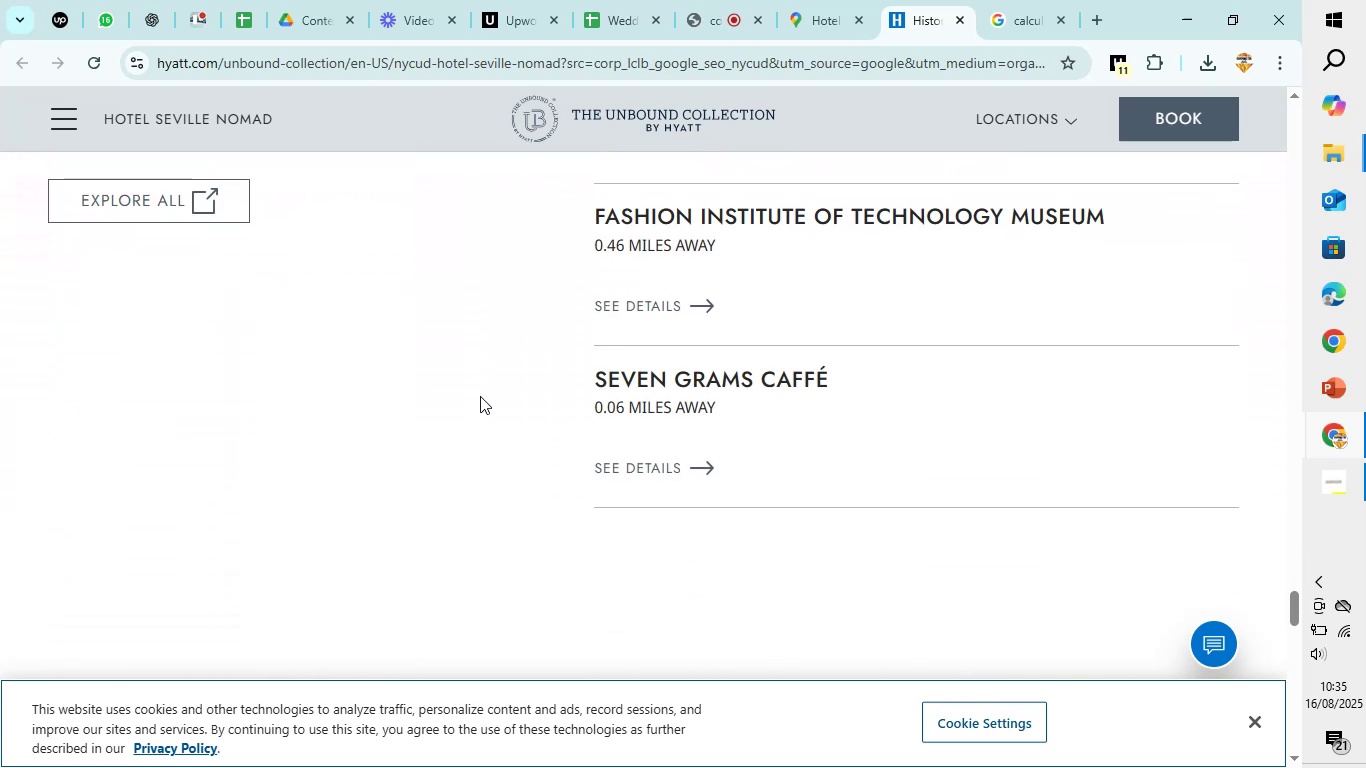 
scroll: coordinate [480, 396], scroll_direction: down, amount: 8.0
 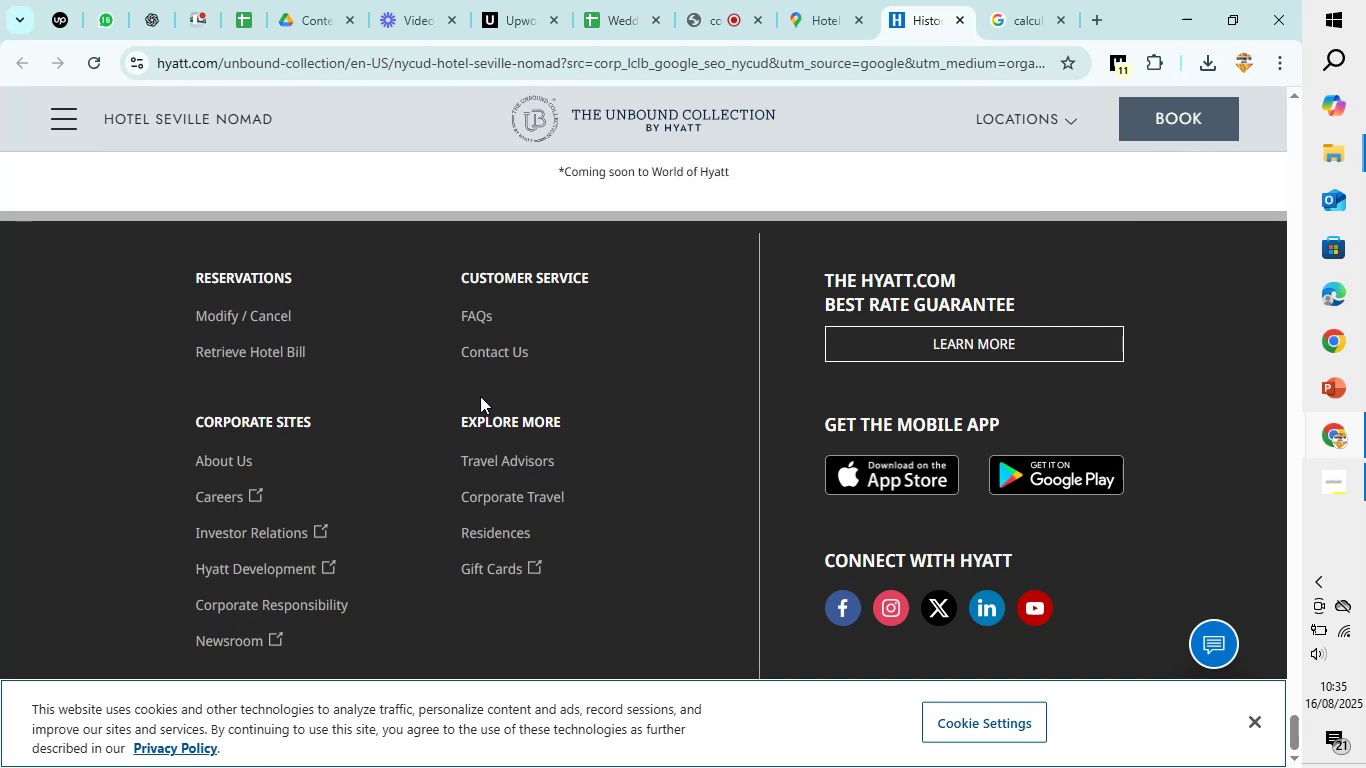 
scroll: coordinate [553, 356], scroll_direction: up, amount: 7.0
 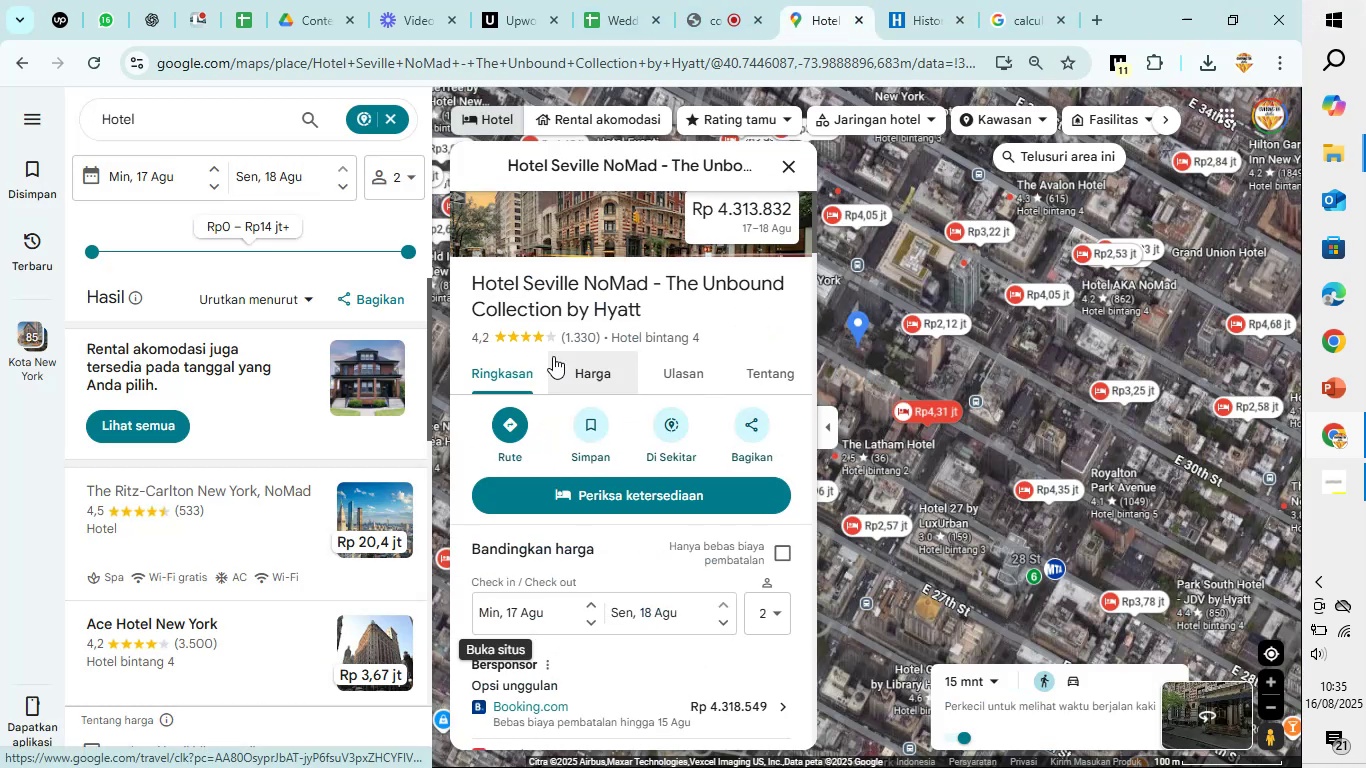 
scroll: coordinate [553, 356], scroll_direction: down, amount: 13.0
 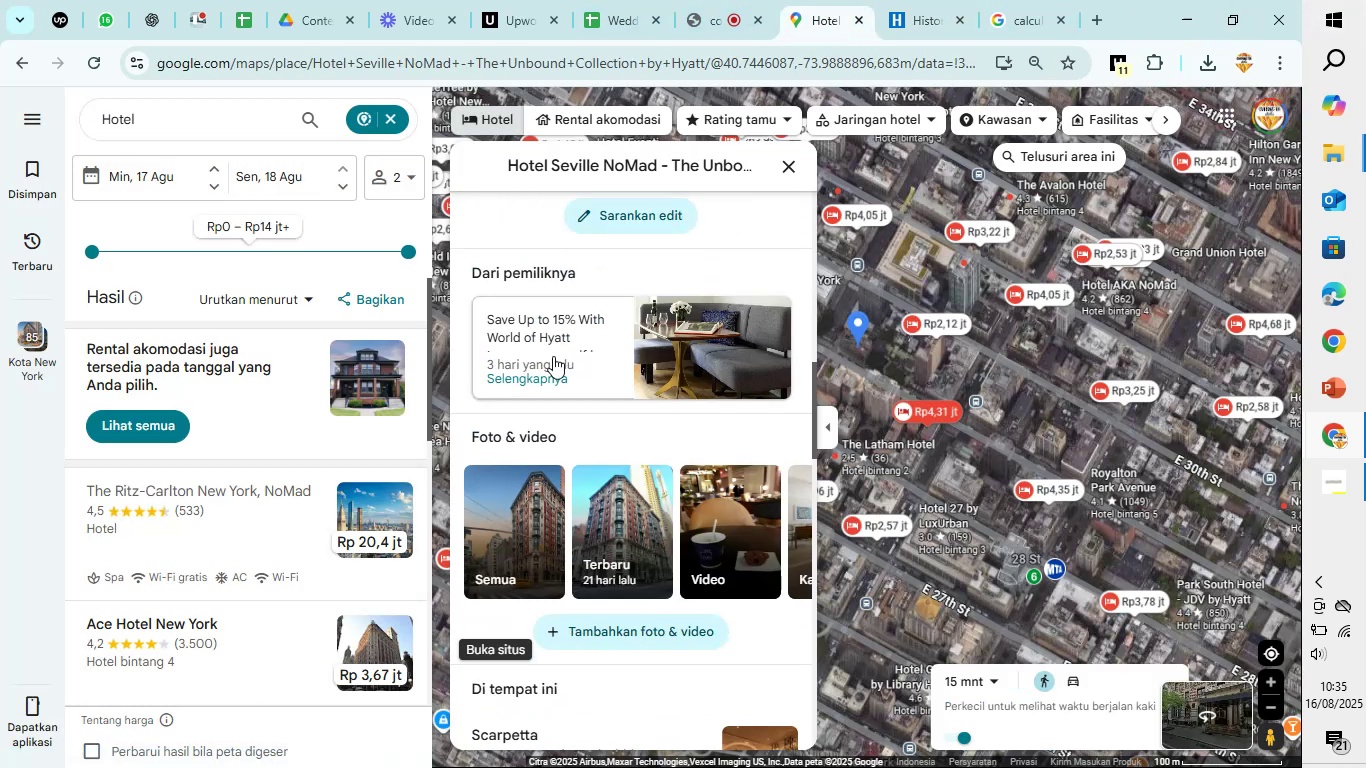 
scroll: coordinate [553, 356], scroll_direction: up, amount: 3.0
 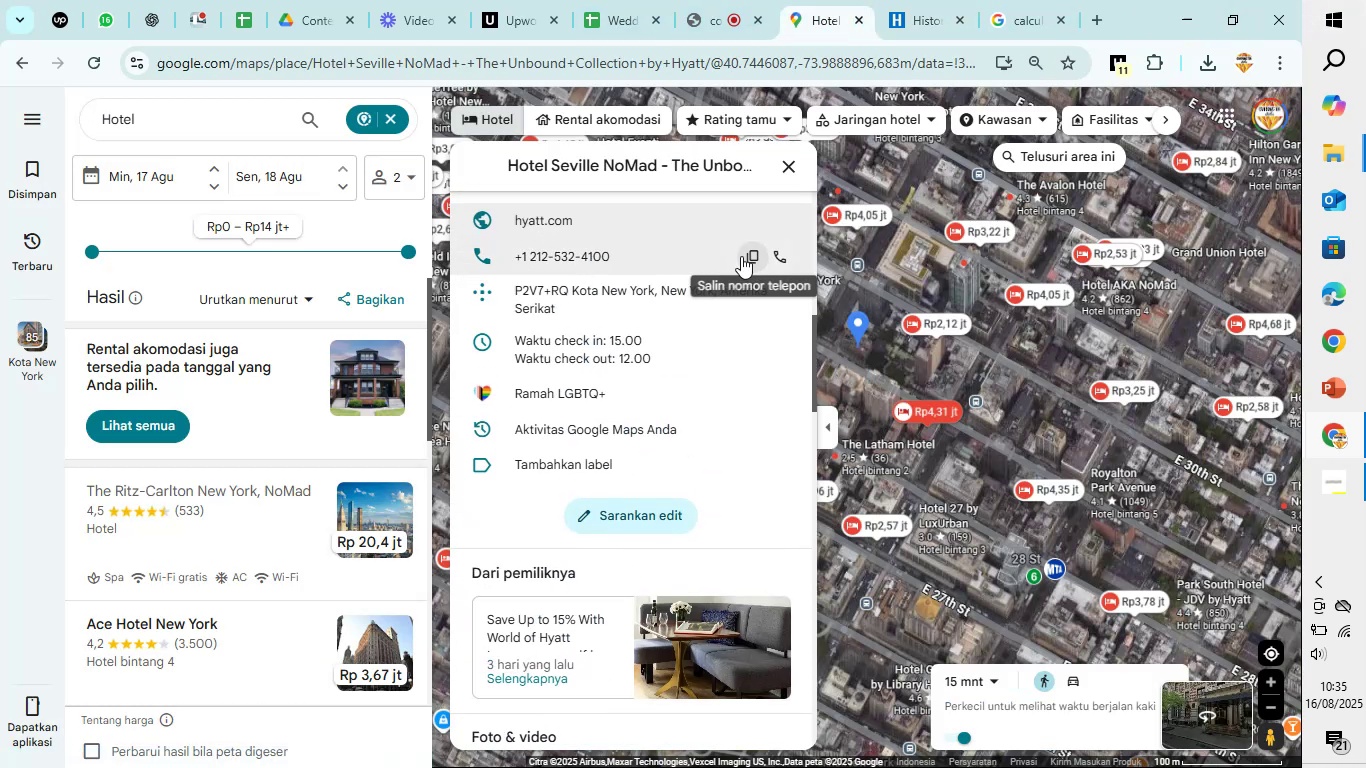 
left_click([751, 254])
 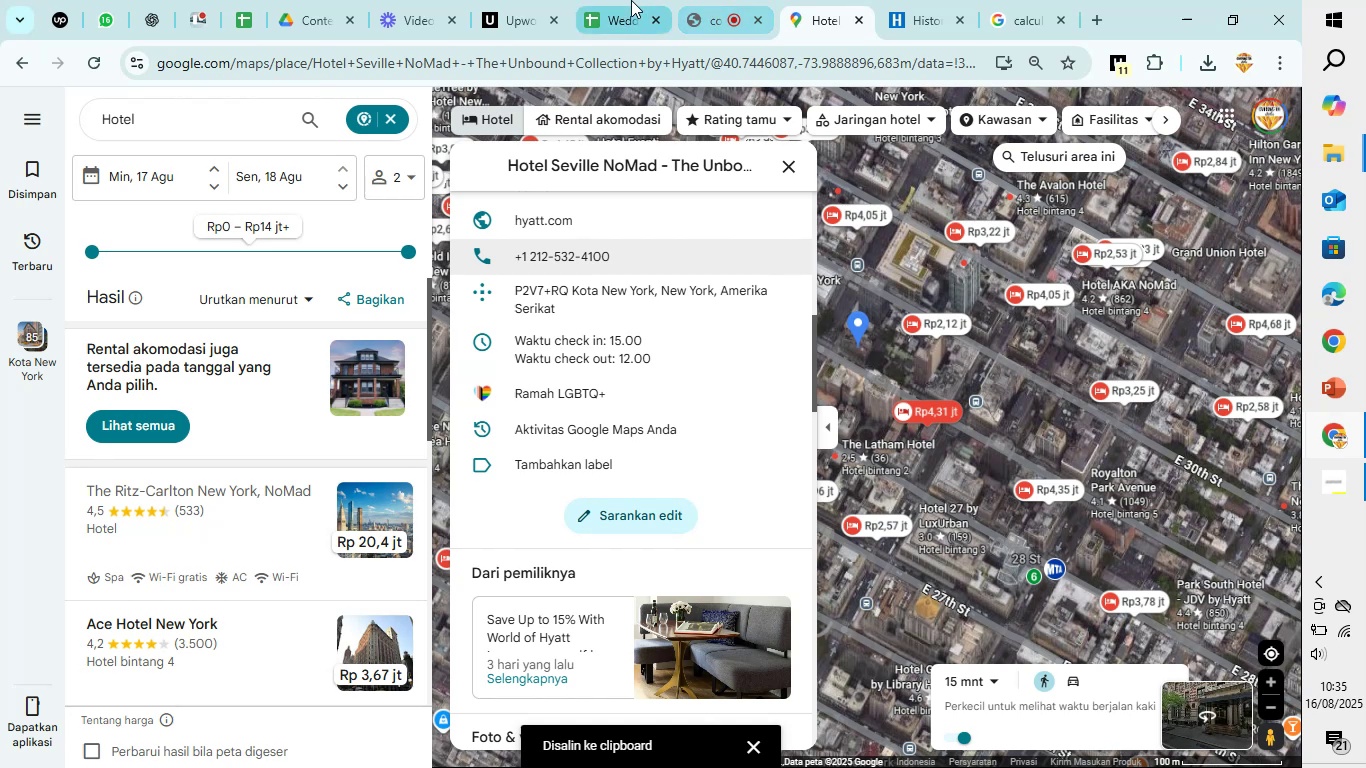 
left_click([630, 0])
 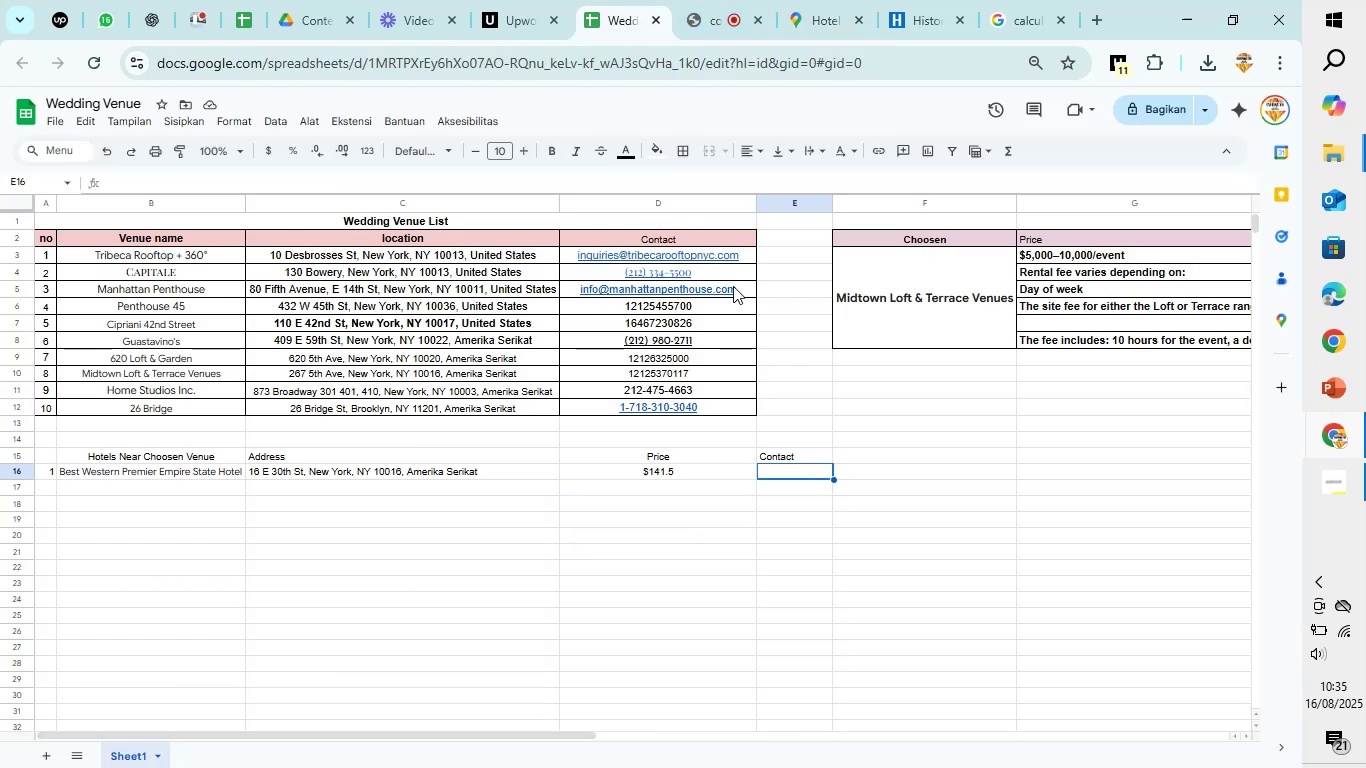 
hold_key(key=ControlLeft, duration=0.54)
 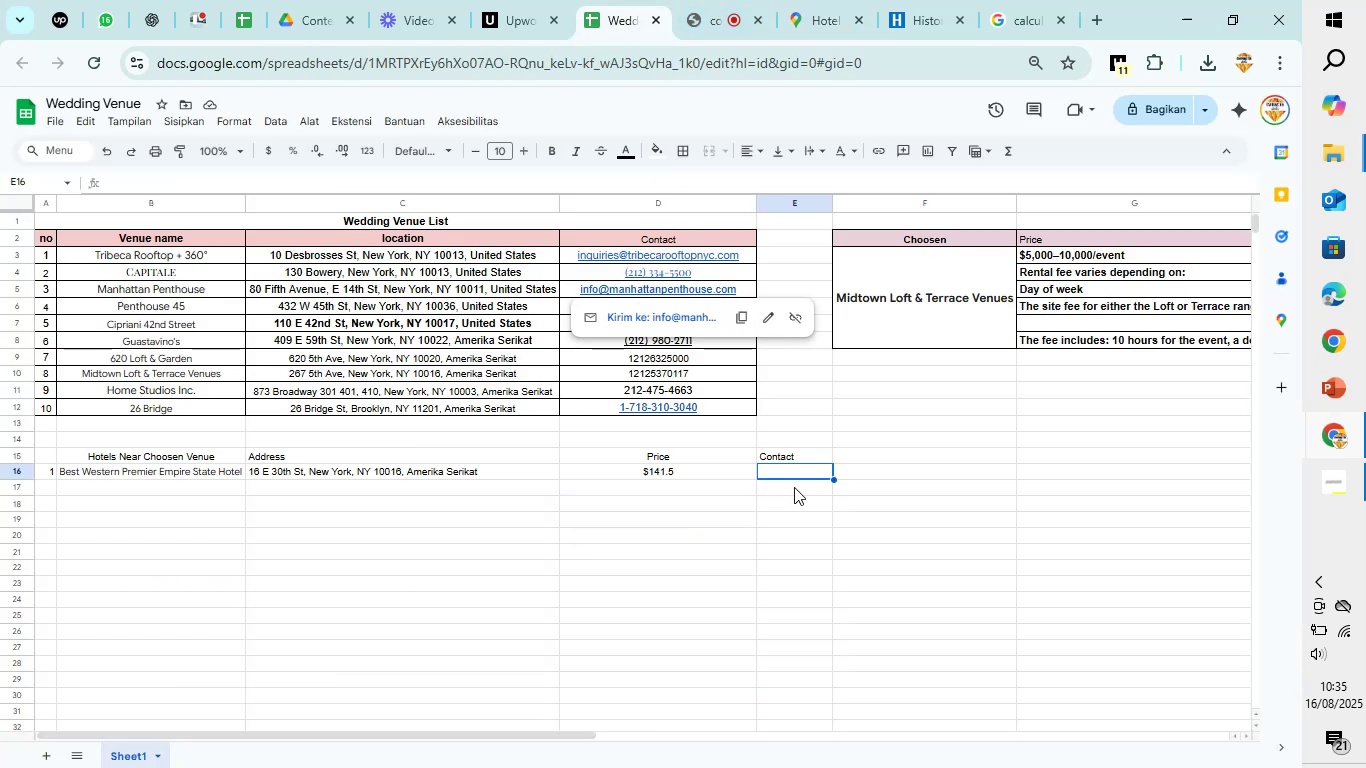 
left_click([794, 487])
 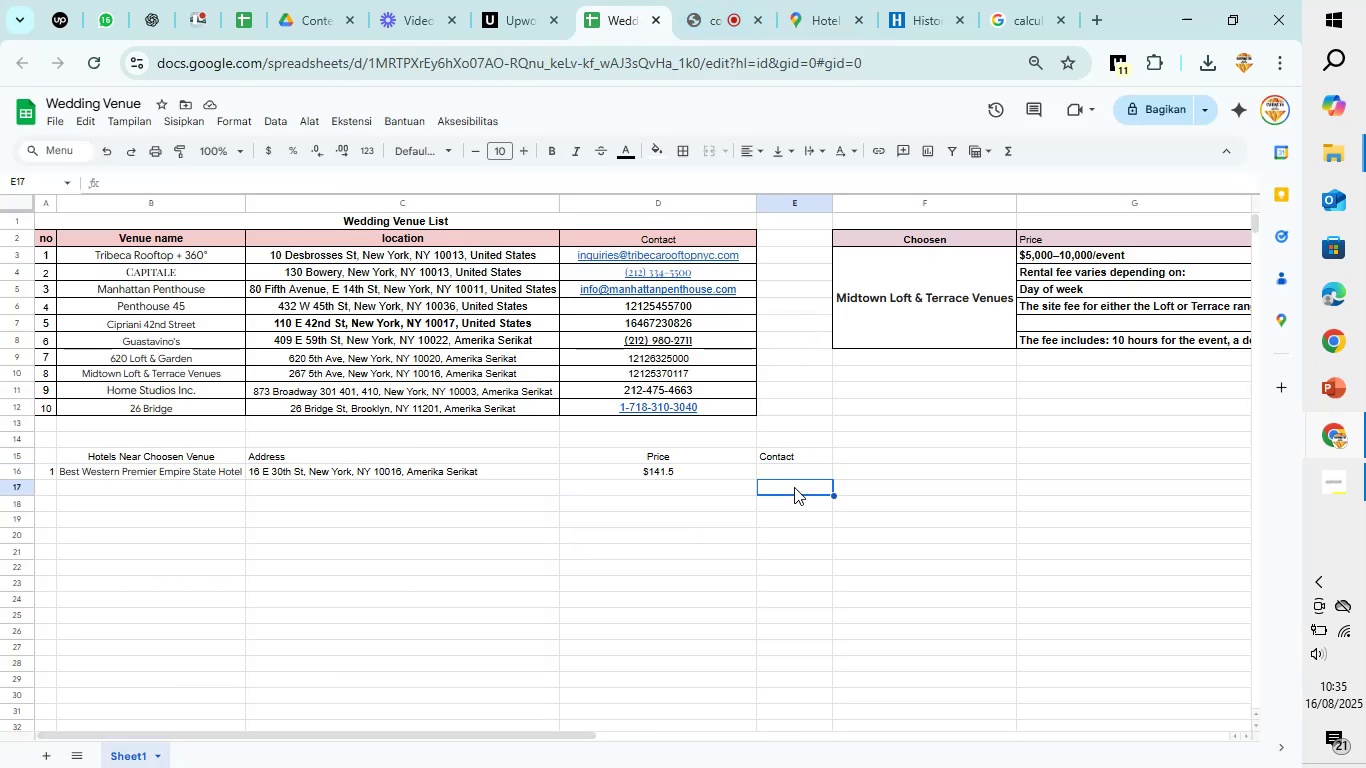 
key(Control+V)
 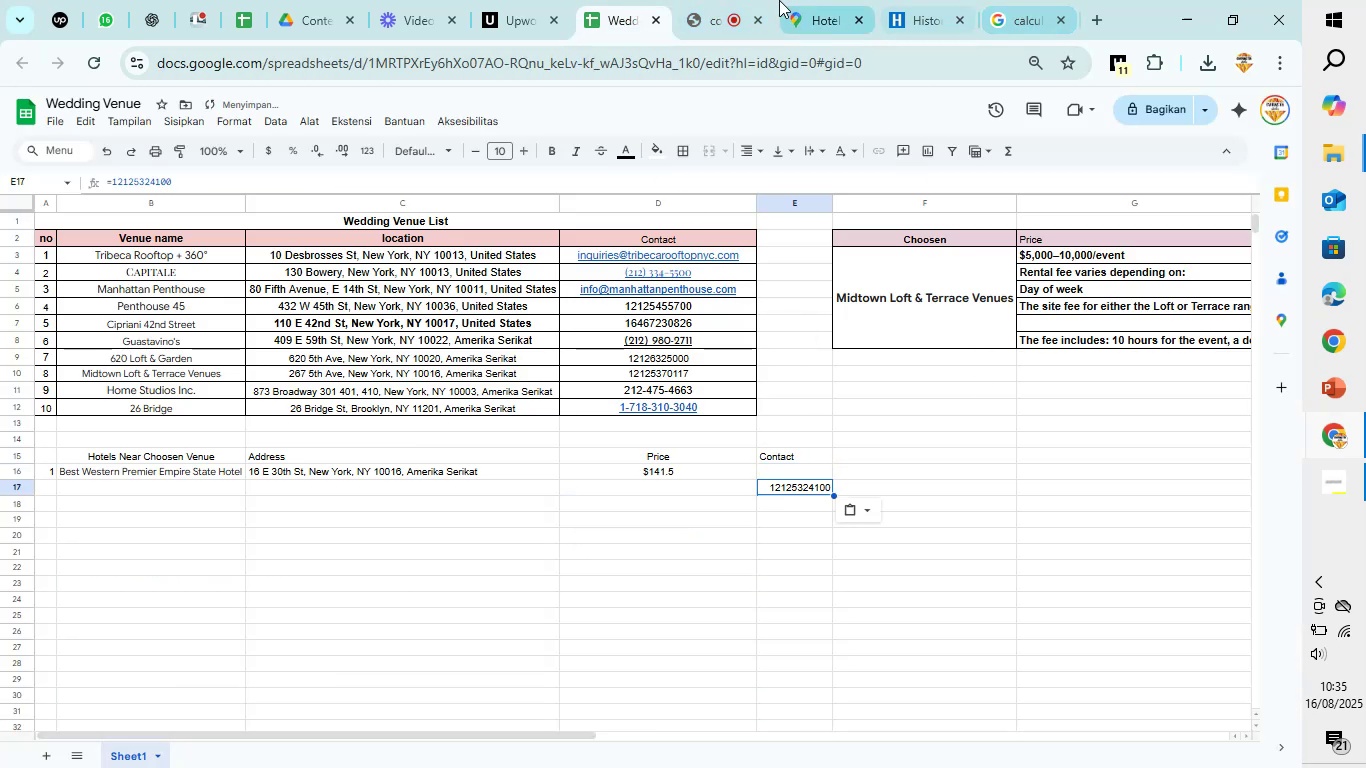 
left_click([818, 0])
 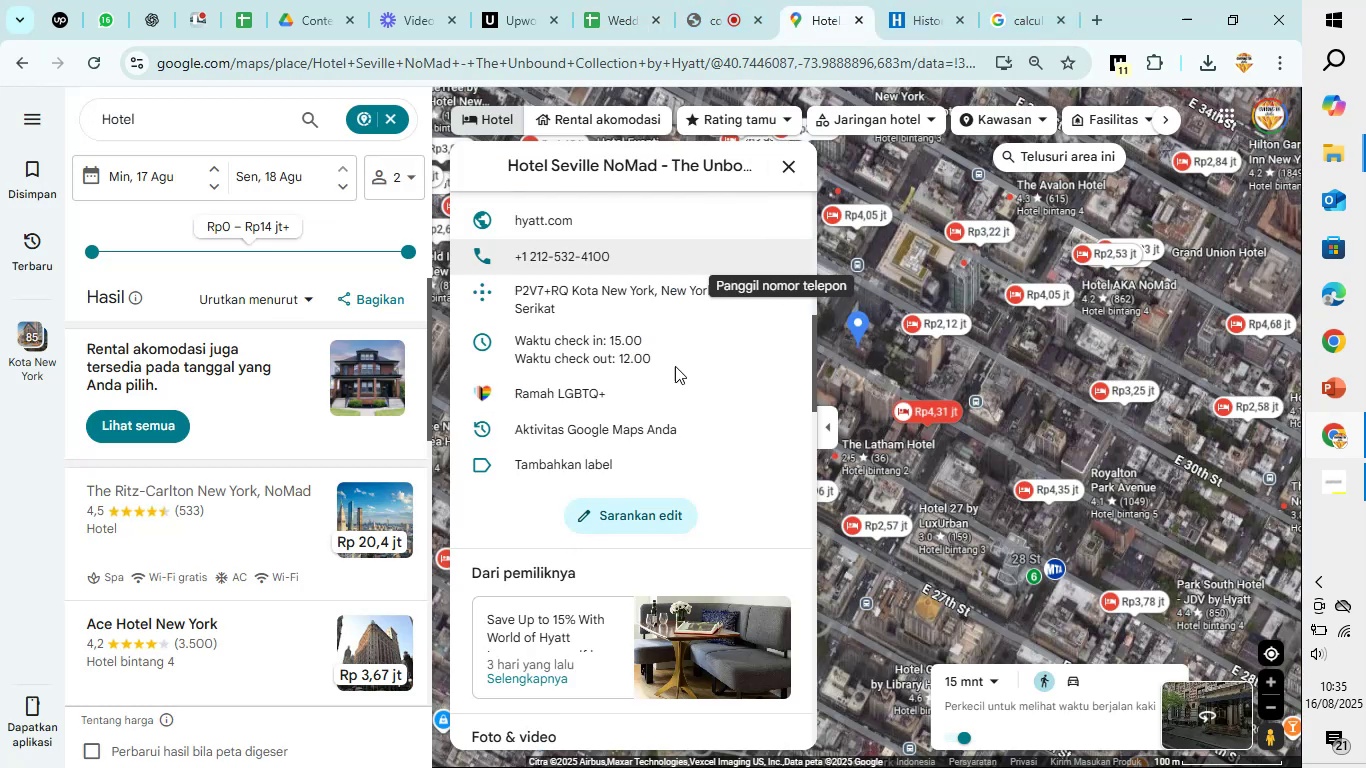 
scroll: coordinate [658, 360], scroll_direction: up, amount: 12.0
 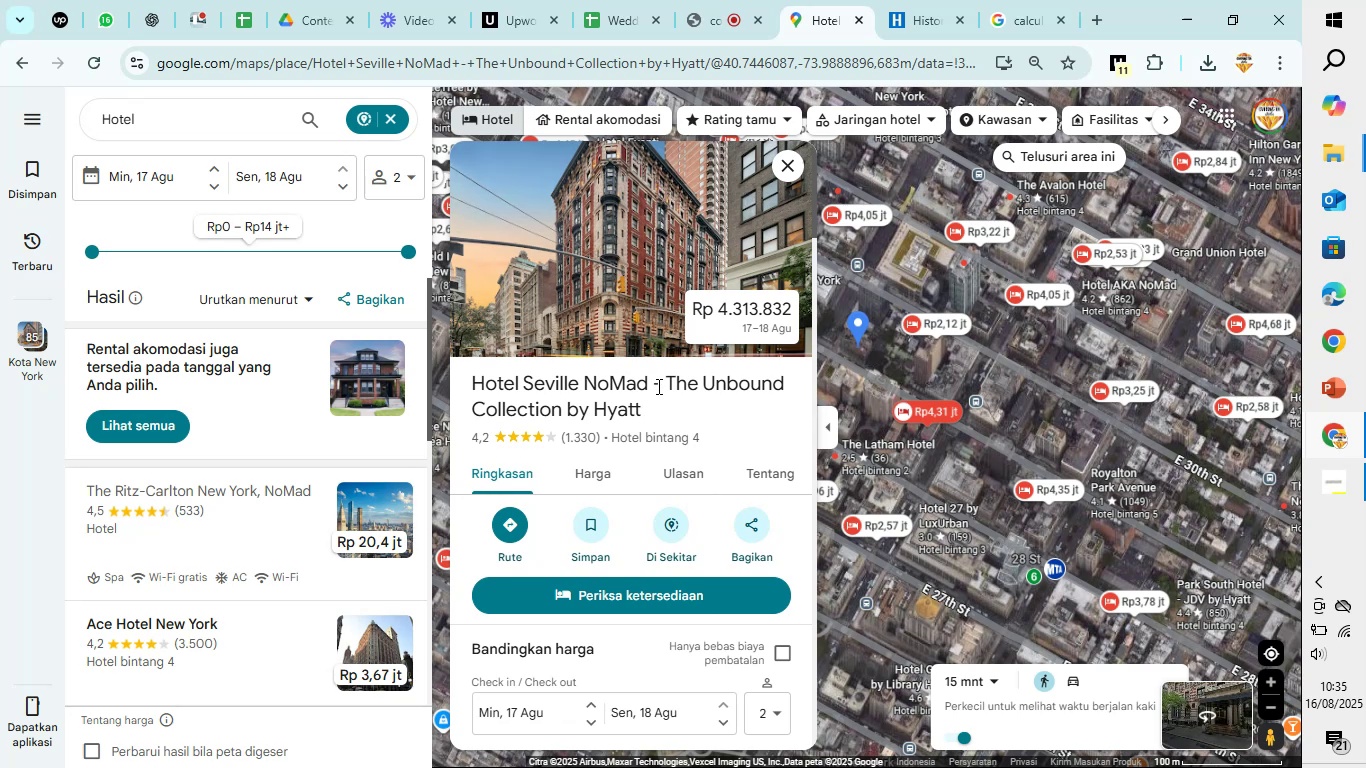 
left_click_drag(start_coordinate=[647, 384], to_coordinate=[462, 374])
 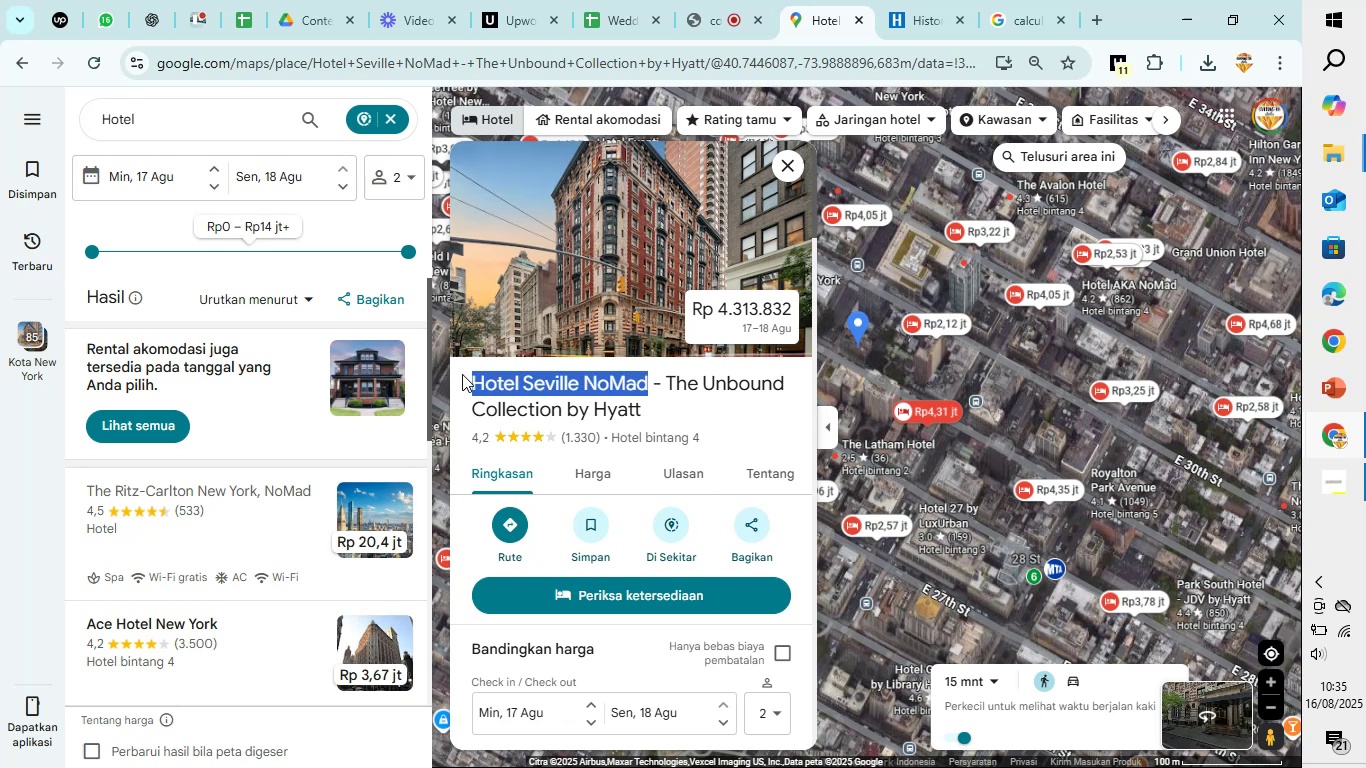 
key(Control+C)
 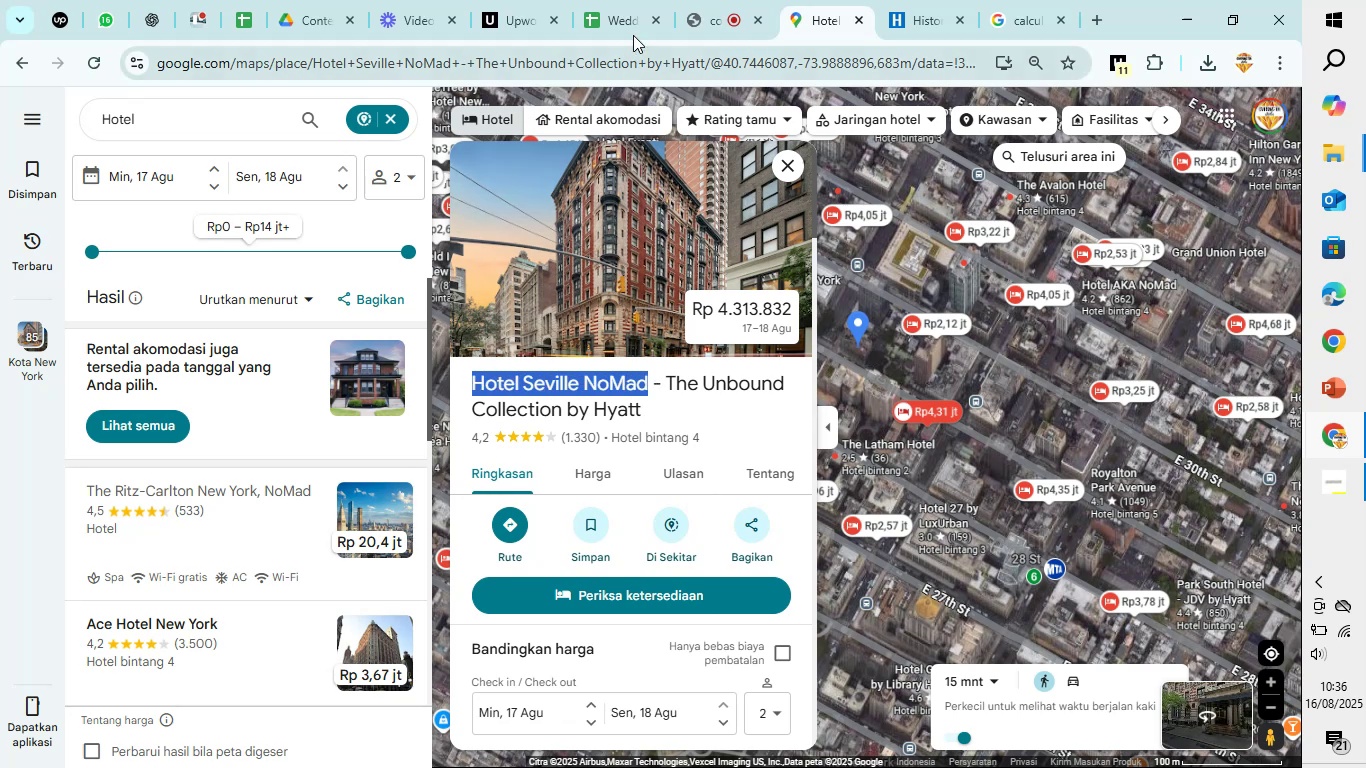 
left_click([630, 4])
 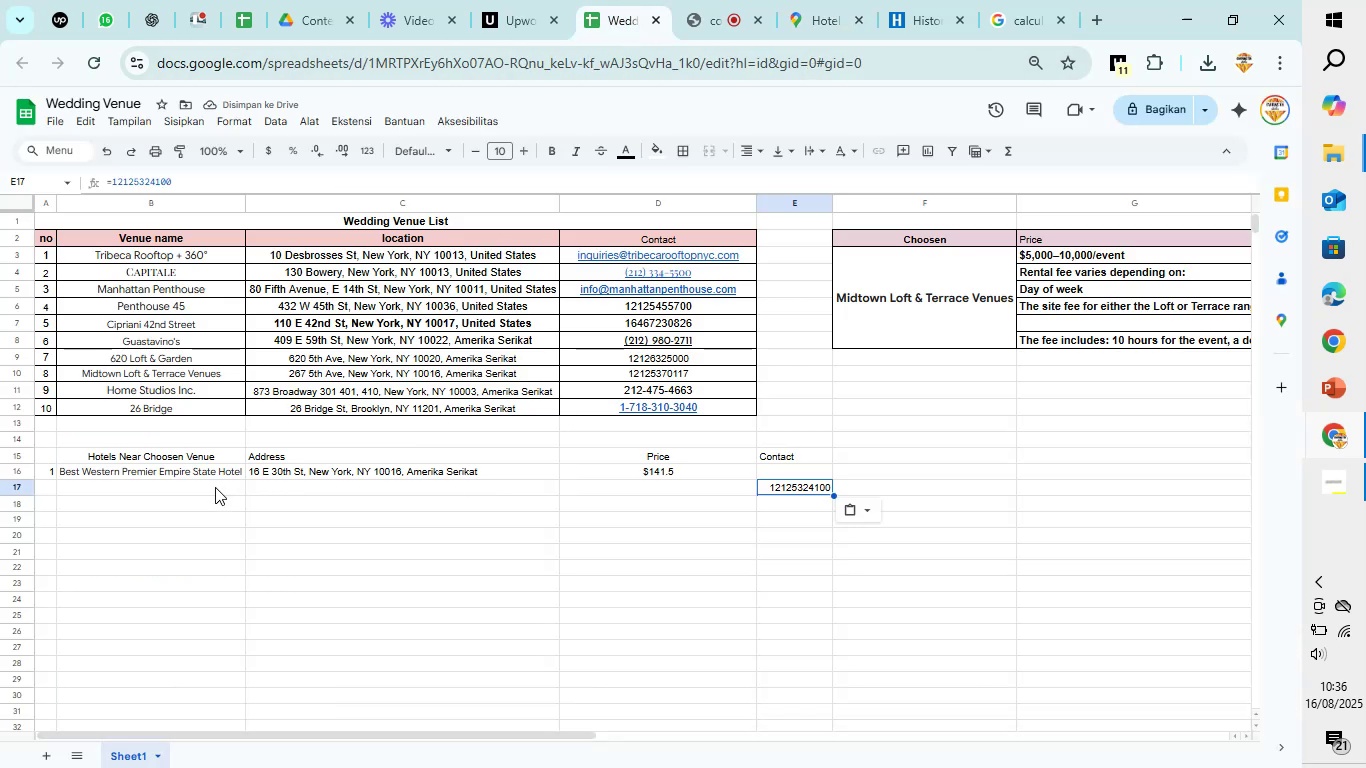 
left_click([213, 489])
 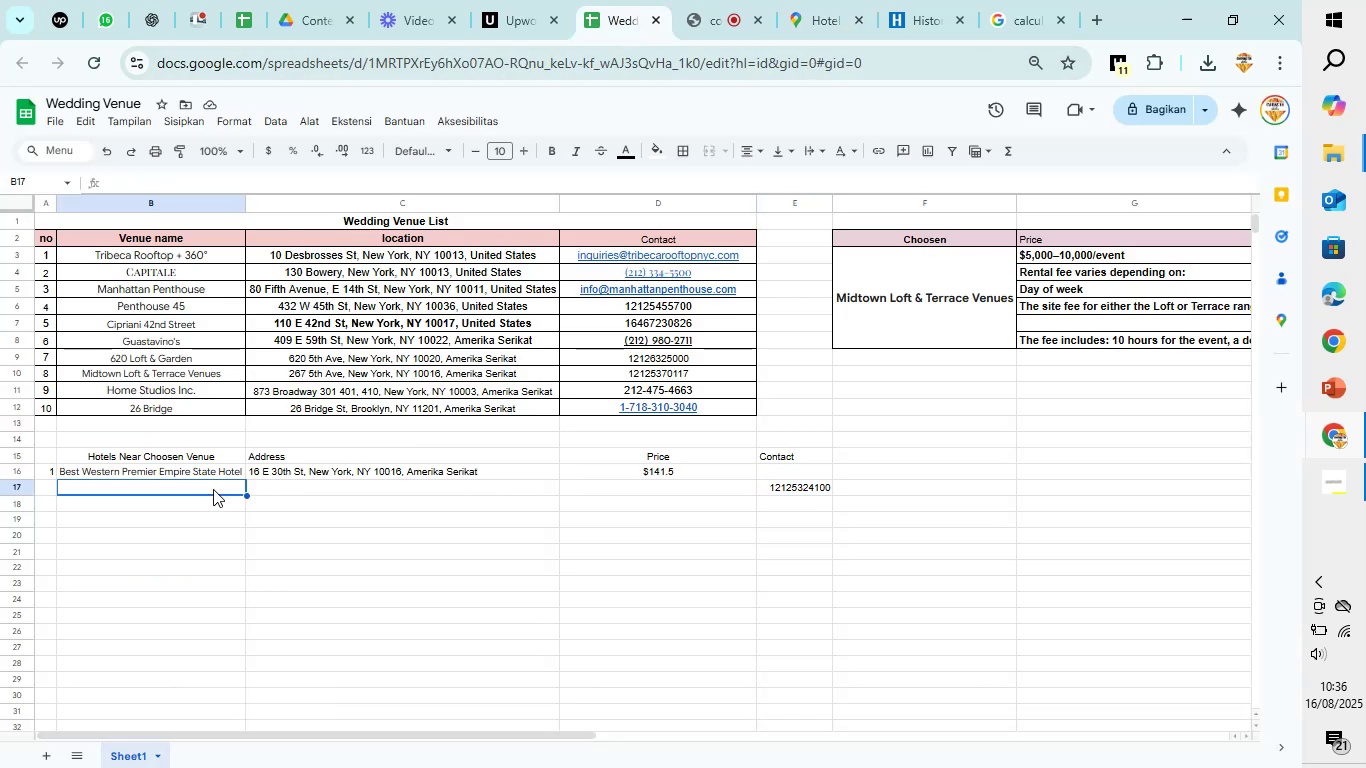 
key(Control+V)
 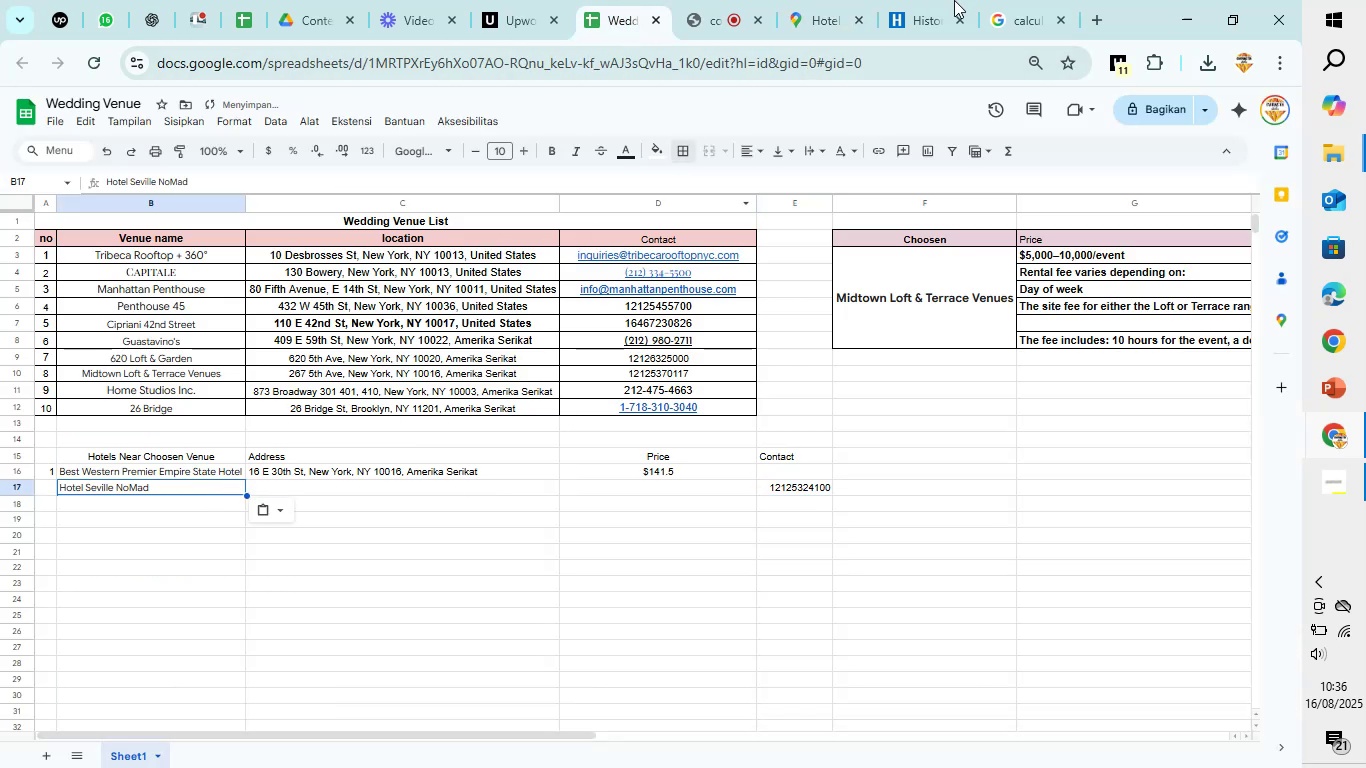 
left_click([811, 0])
 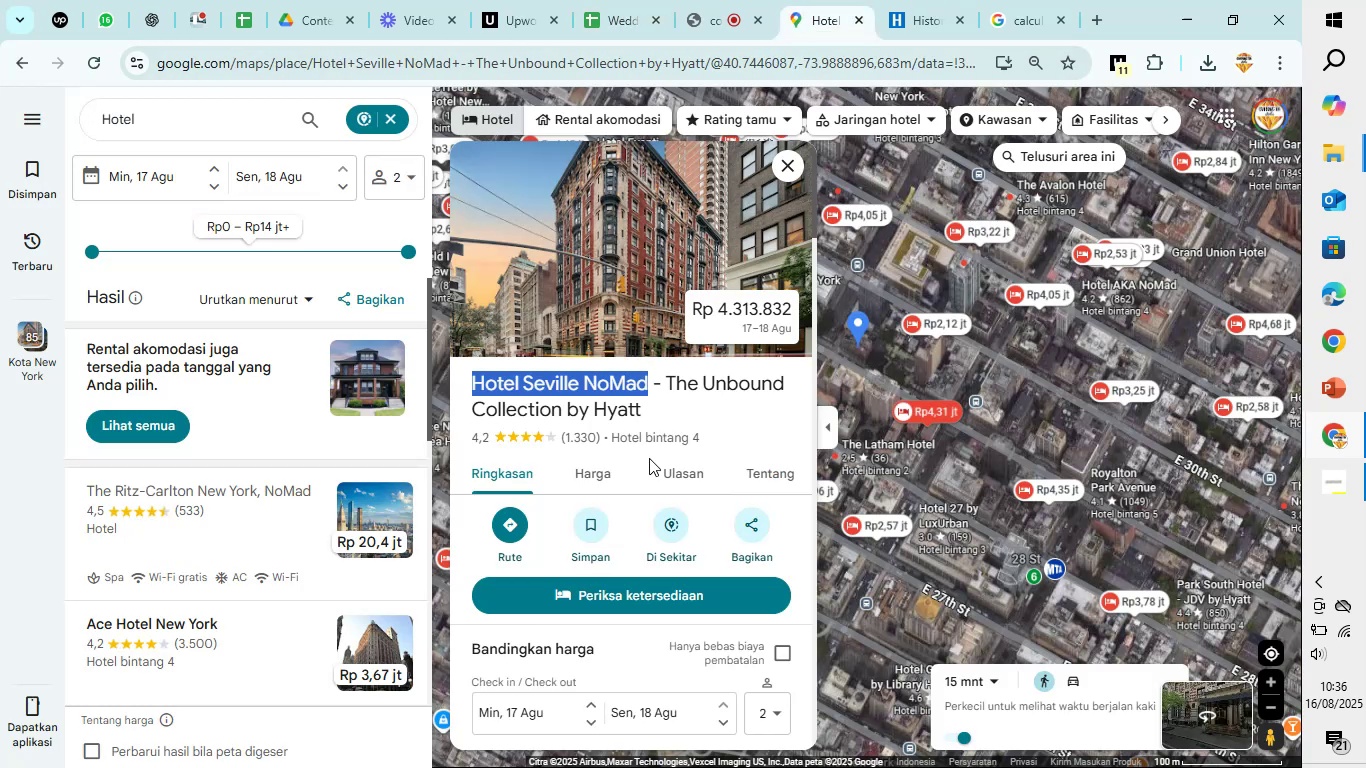 
scroll: coordinate [735, 457], scroll_direction: down, amount: 7.0
 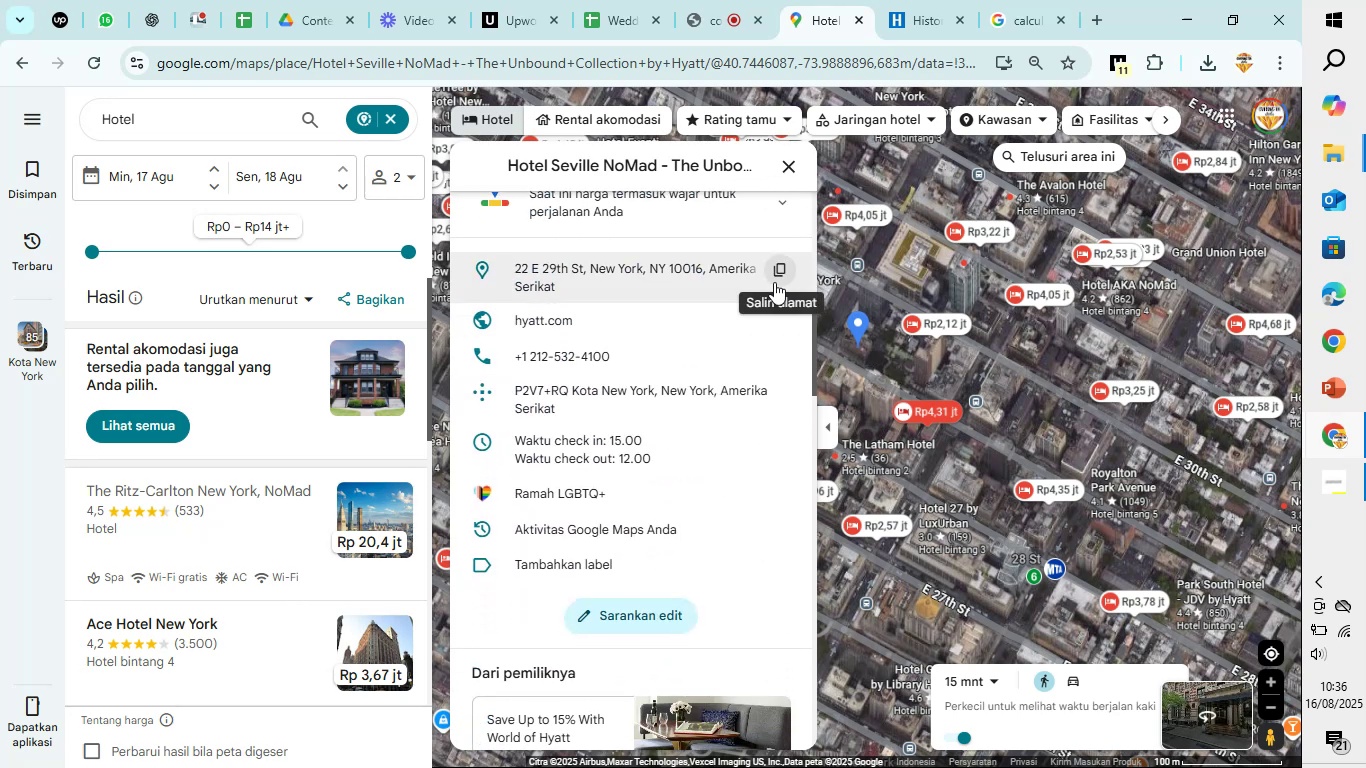 
left_click([777, 276])
 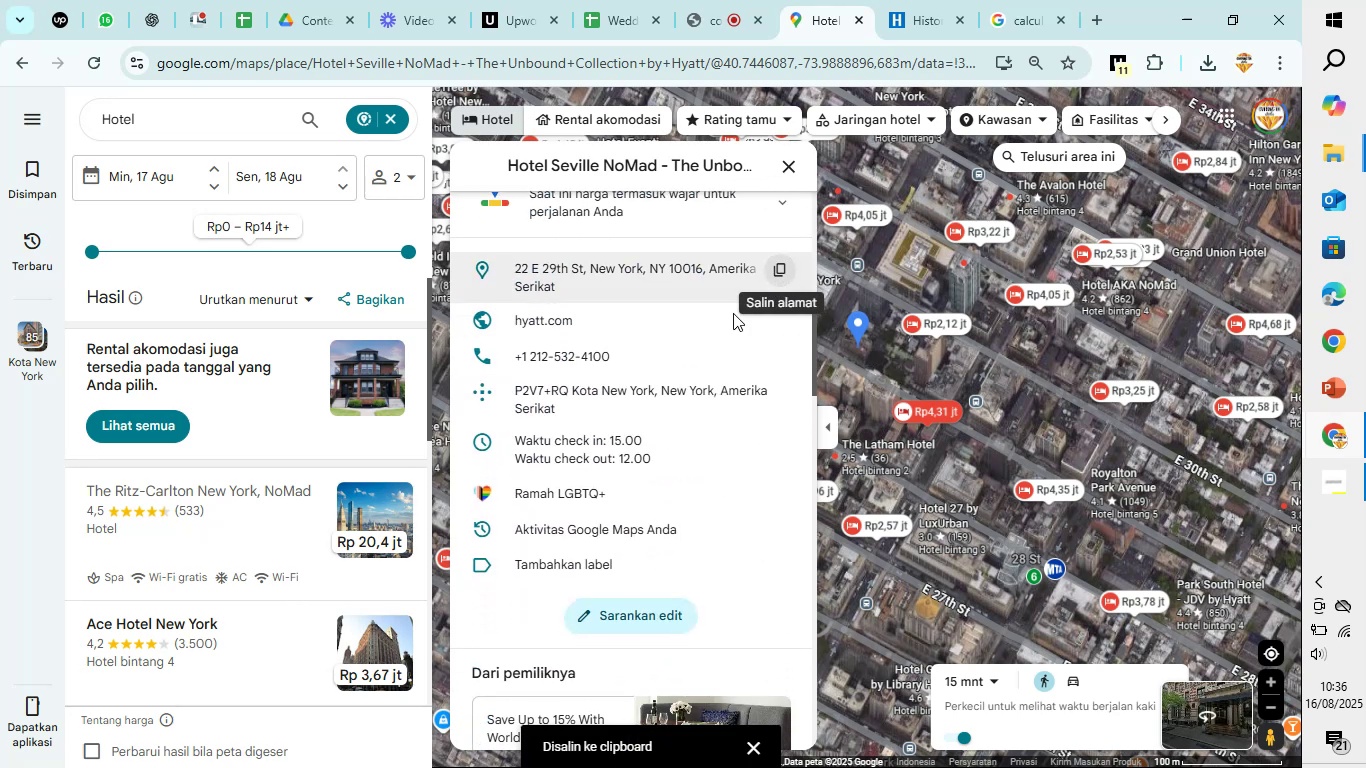 
scroll: coordinate [710, 341], scroll_direction: up, amount: 9.0
 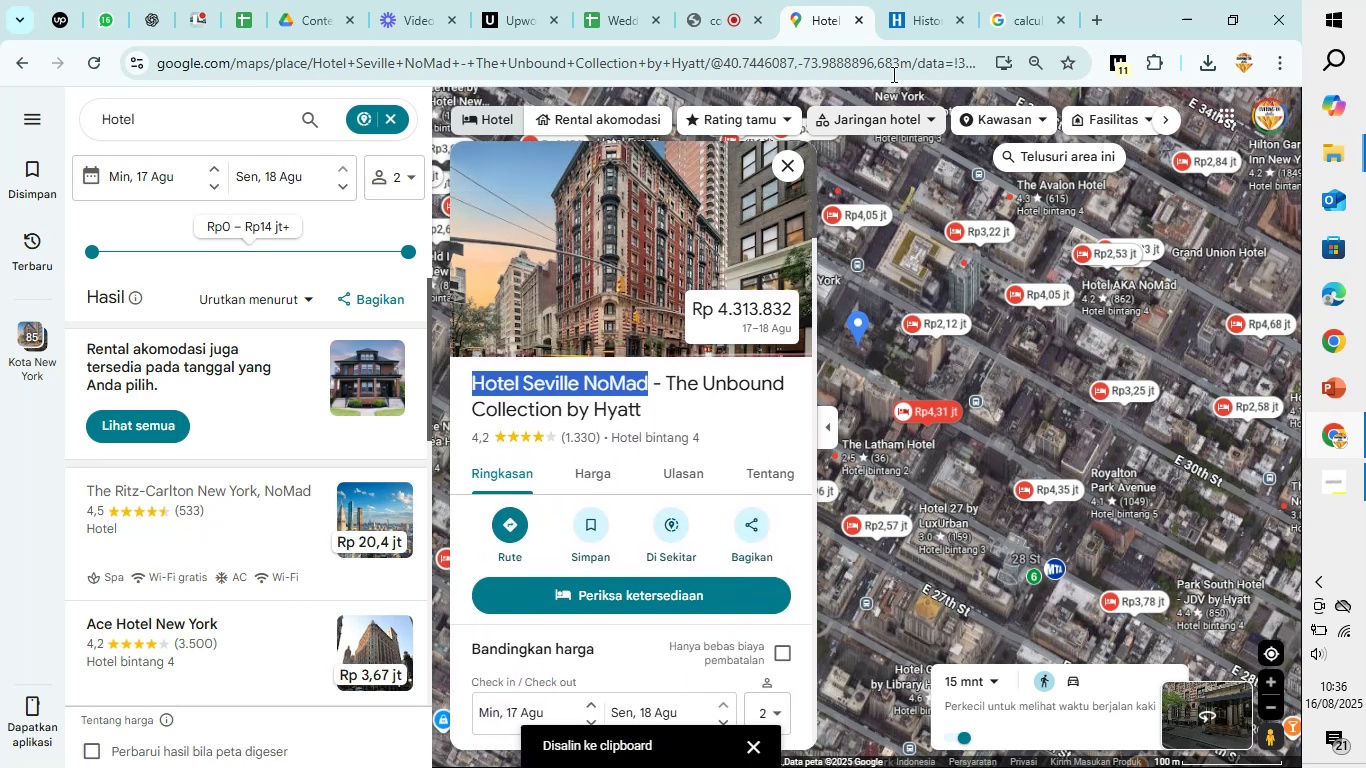 
mouse_move([875, 30])
 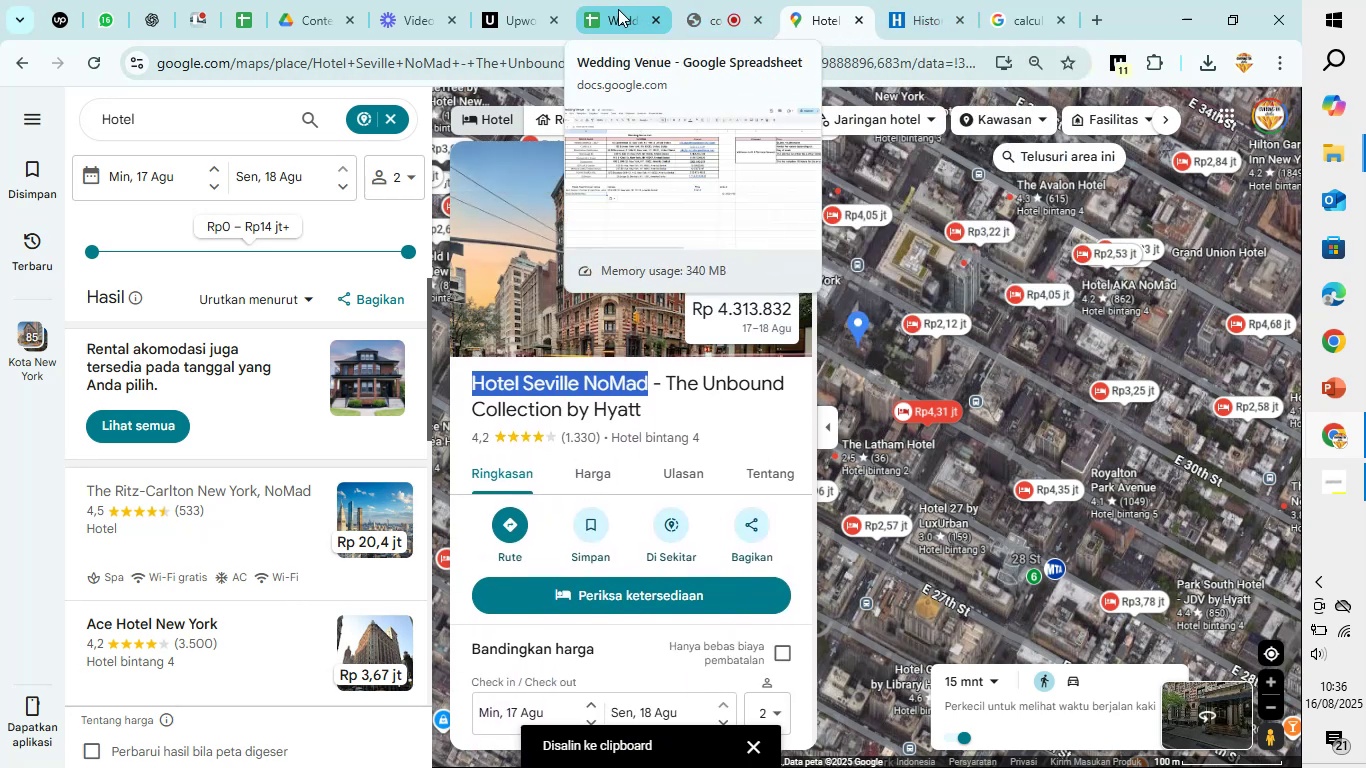 
left_click([618, 8])
 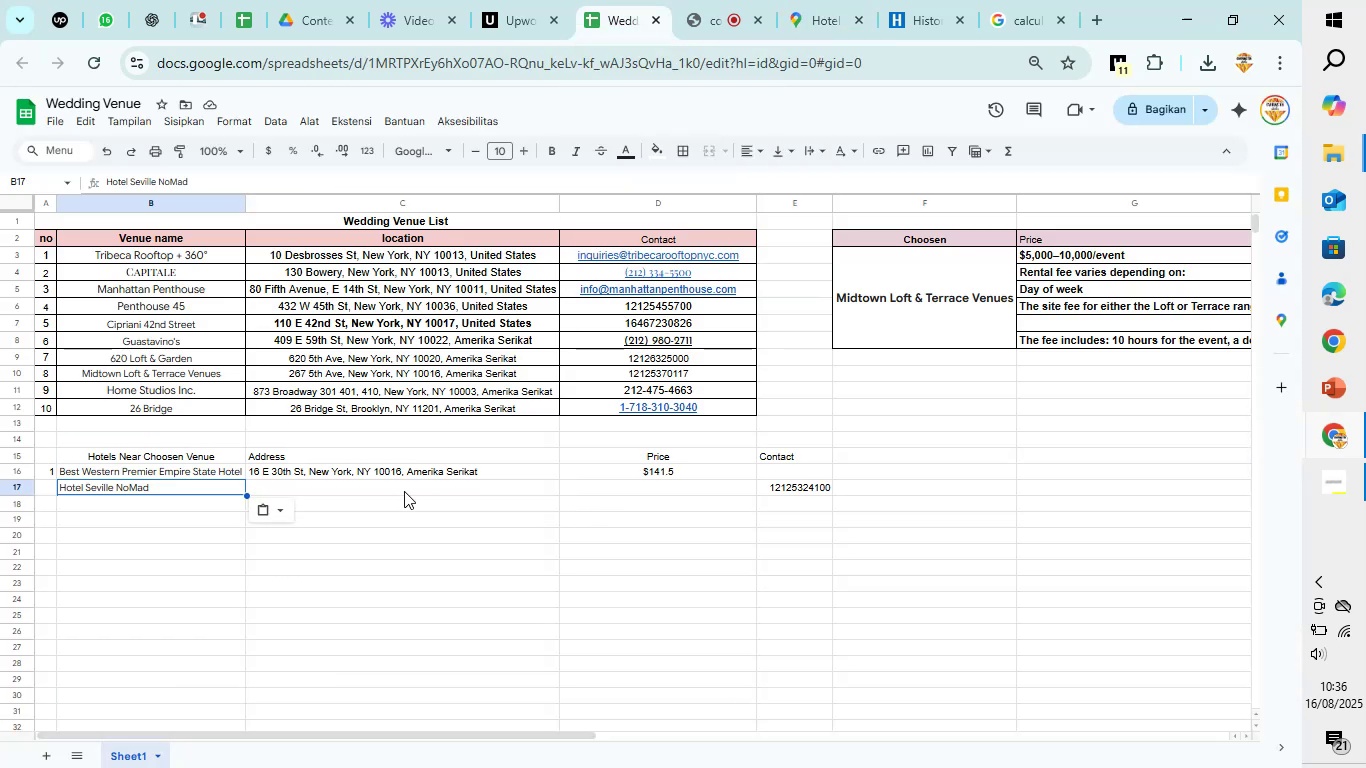 
left_click([404, 490])
 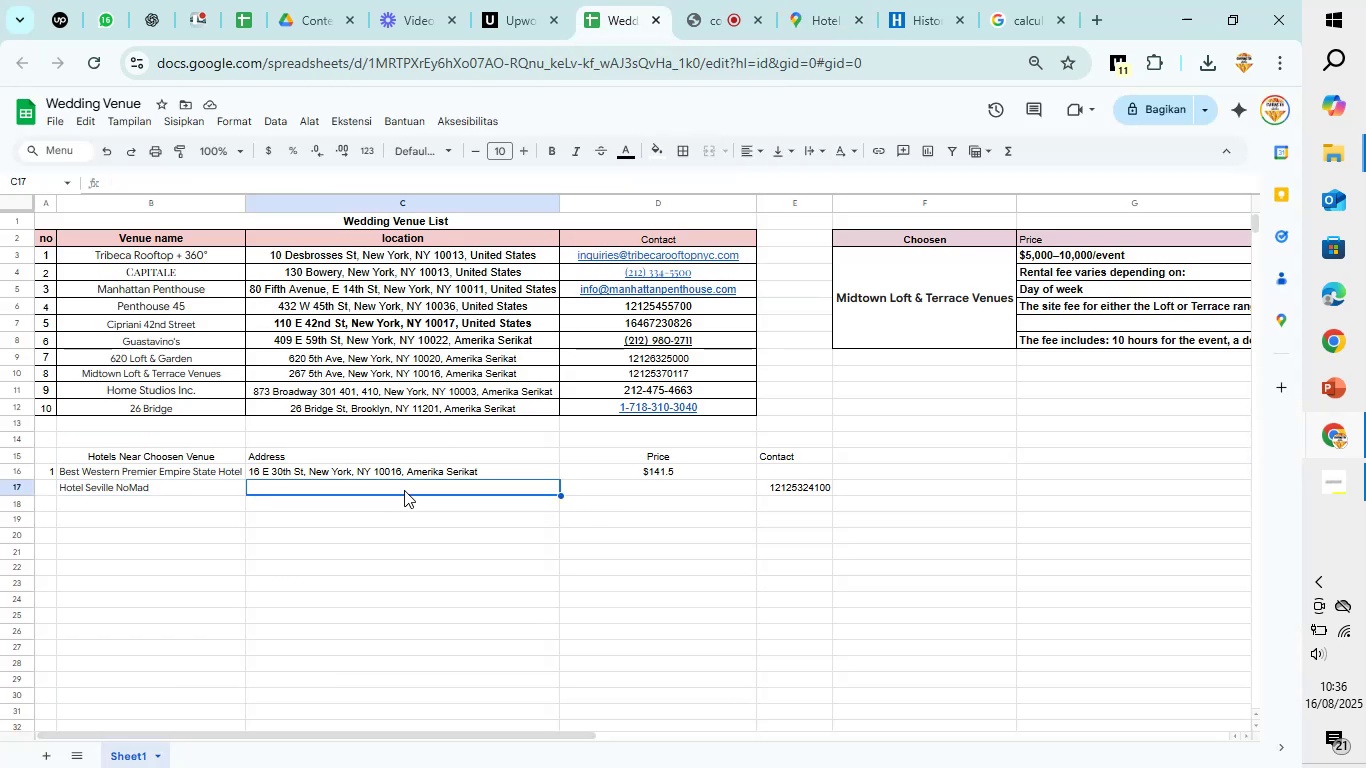 
key(Control+V)
 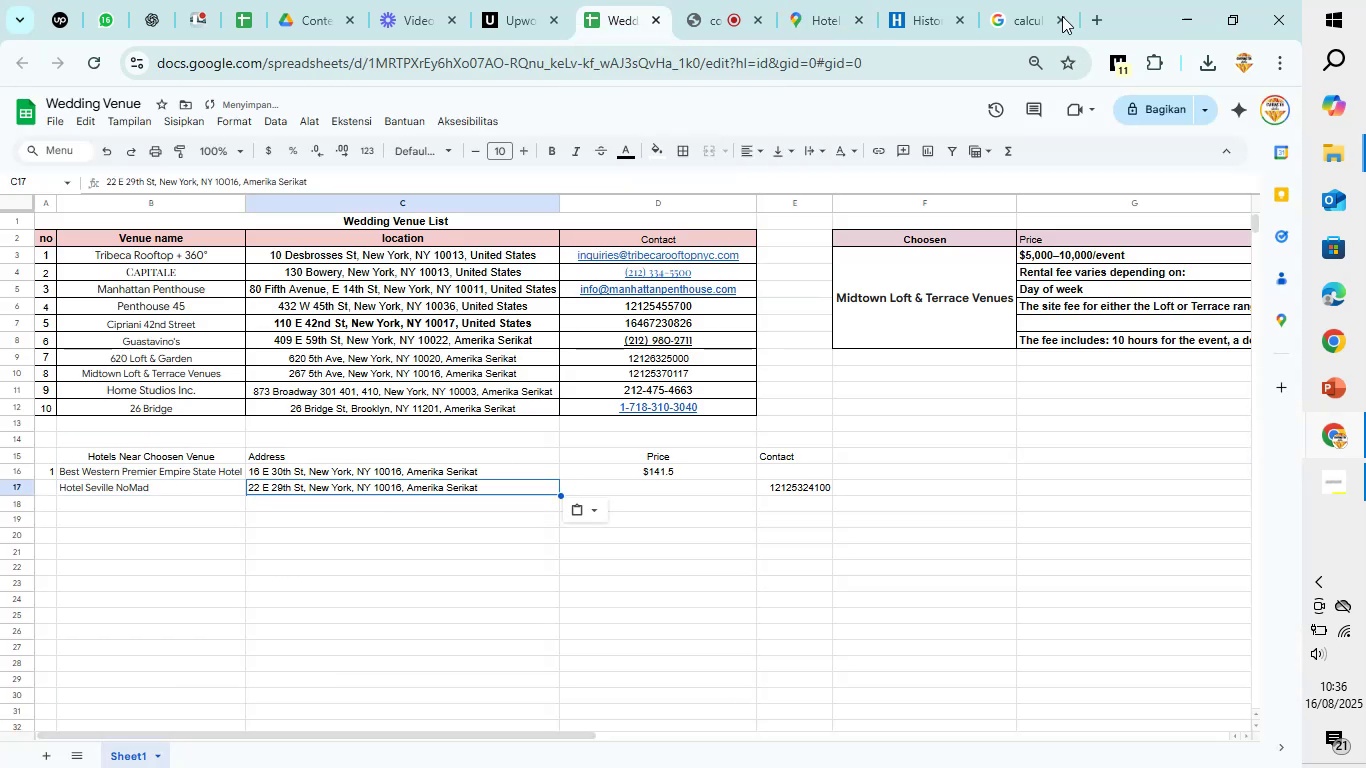 
left_click([1032, 0])
 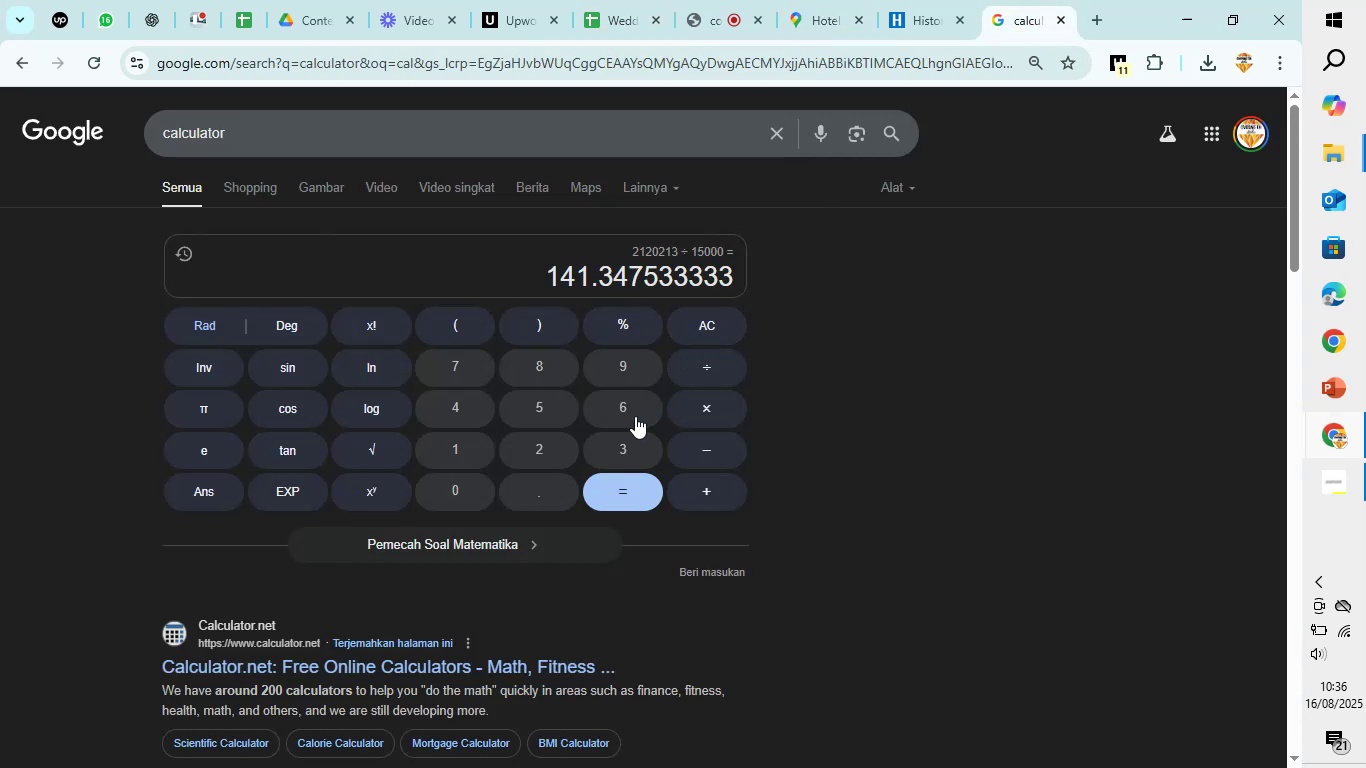 
left_click([711, 329])
 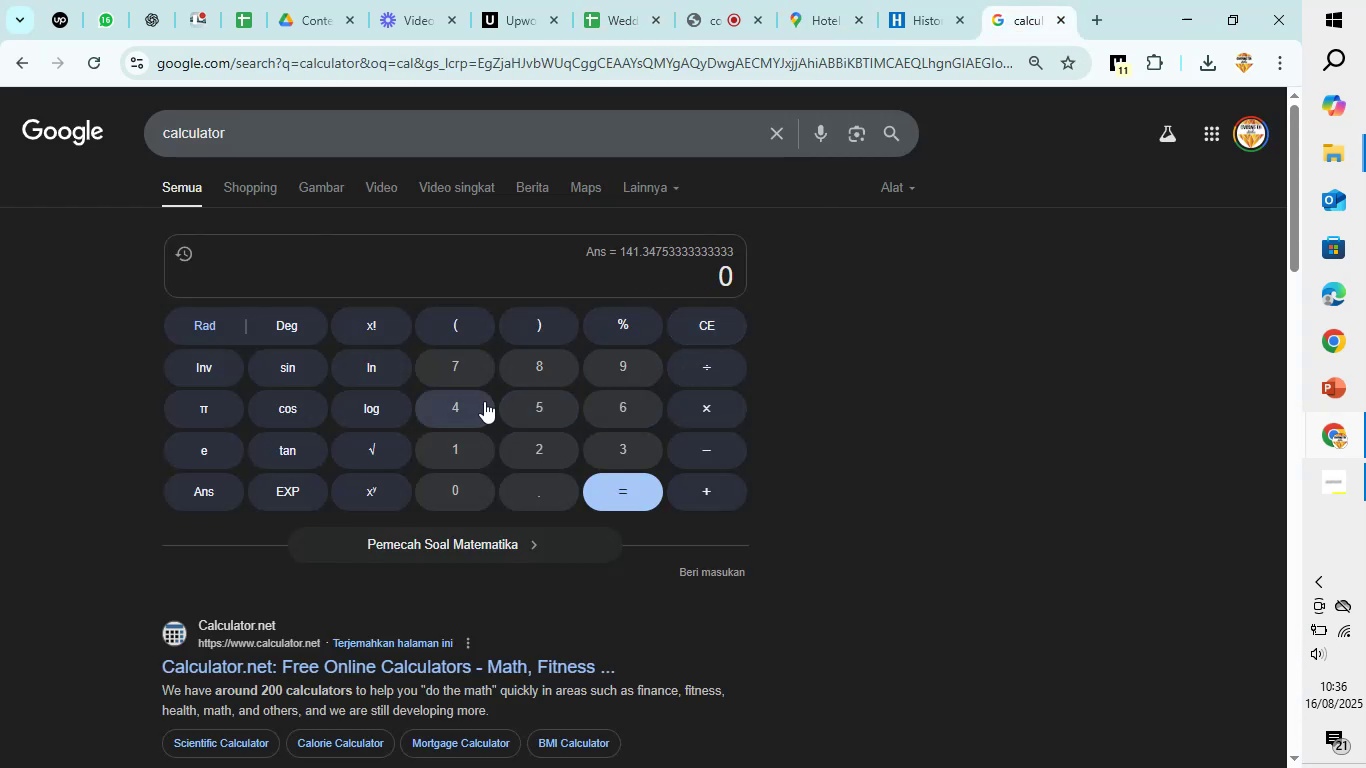 
left_click([480, 404])
 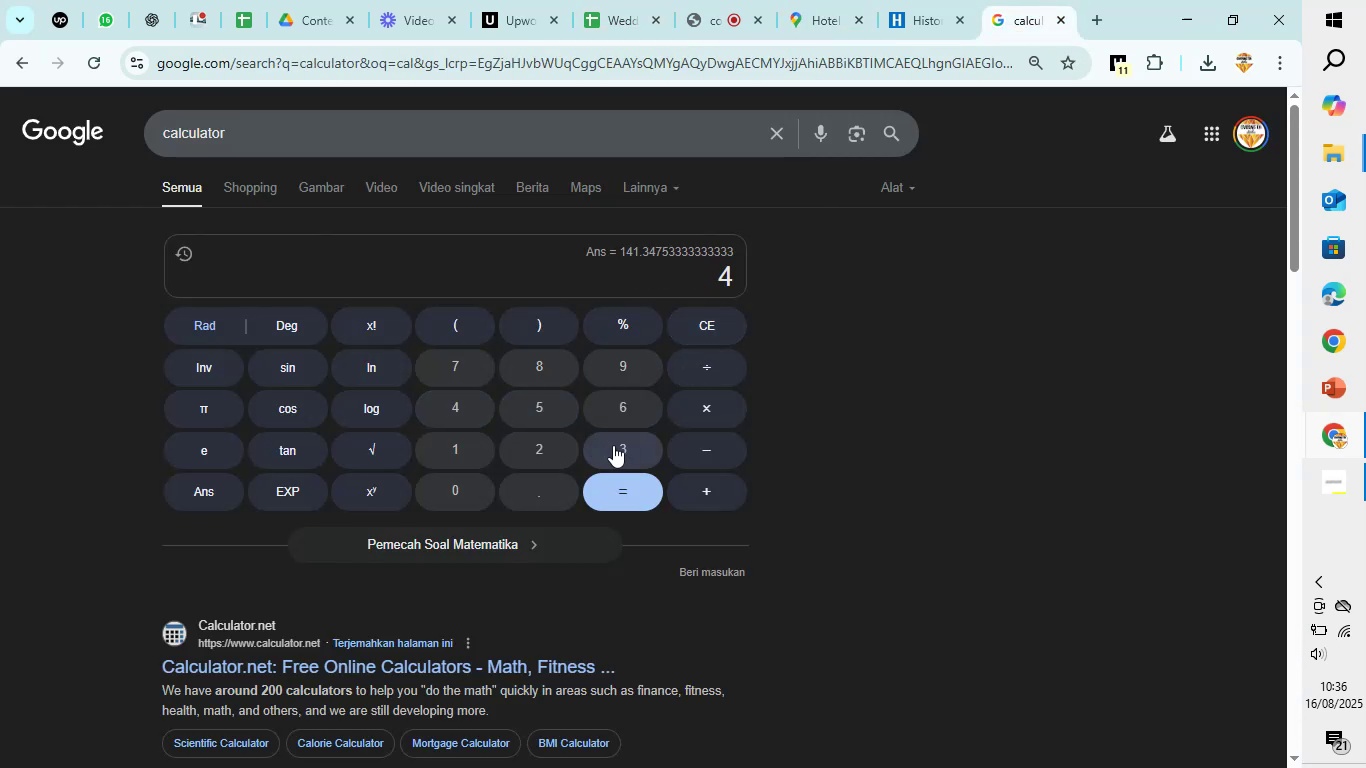 
left_click([617, 446])
 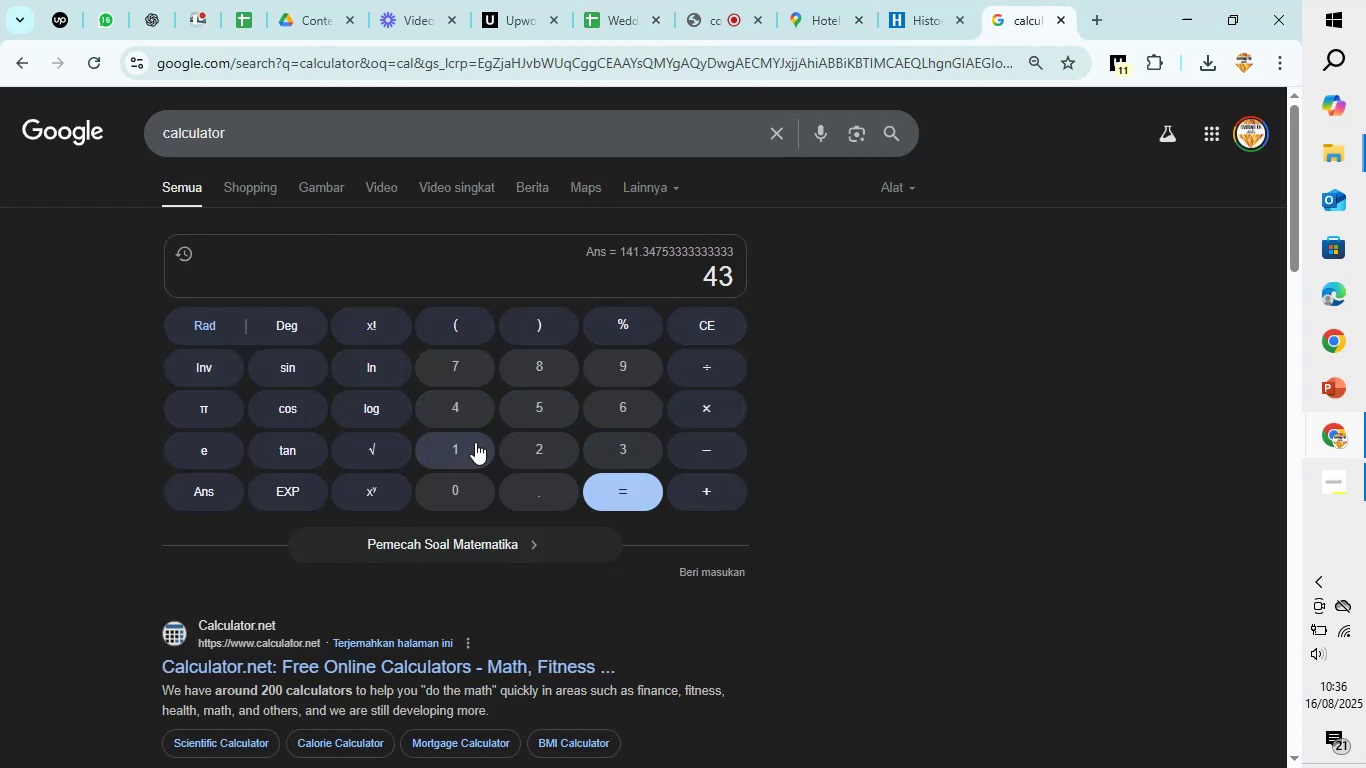 
left_click([475, 442])
 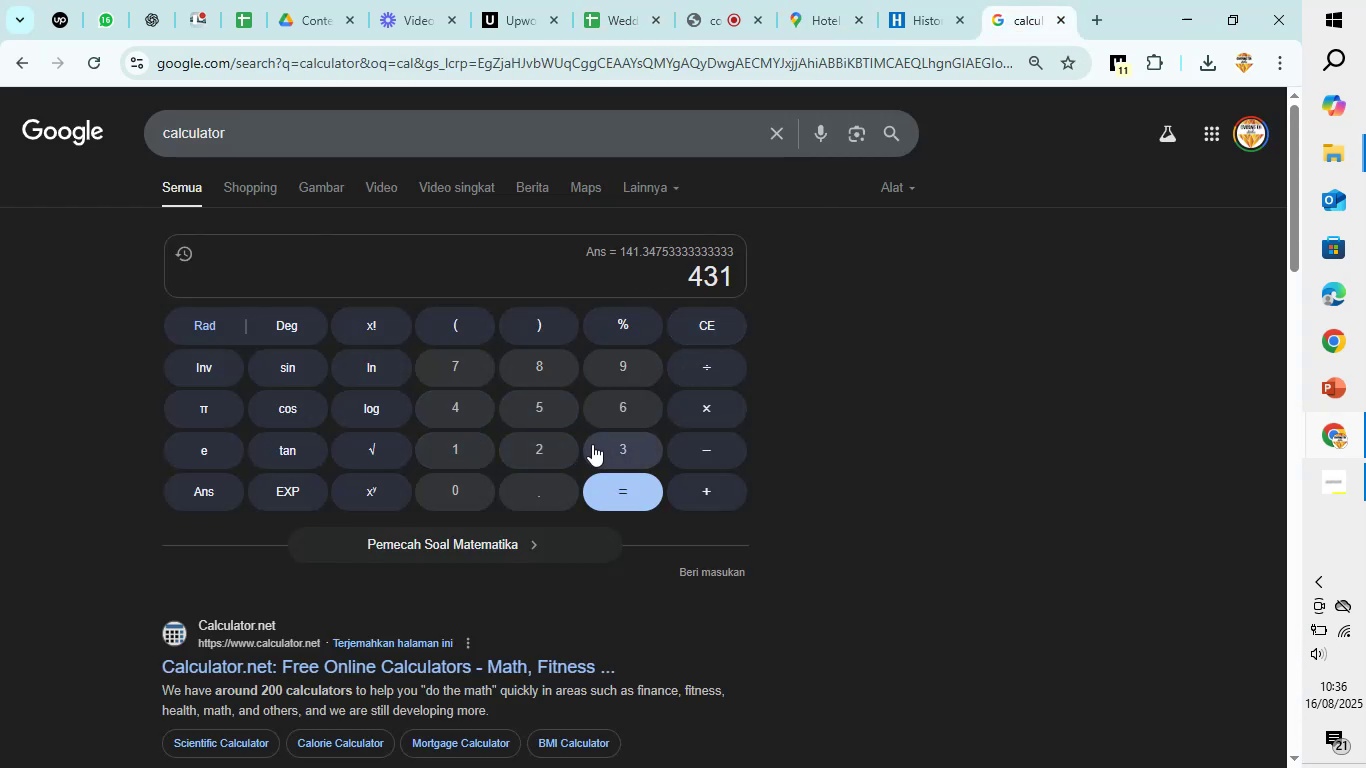 
left_click([598, 444])
 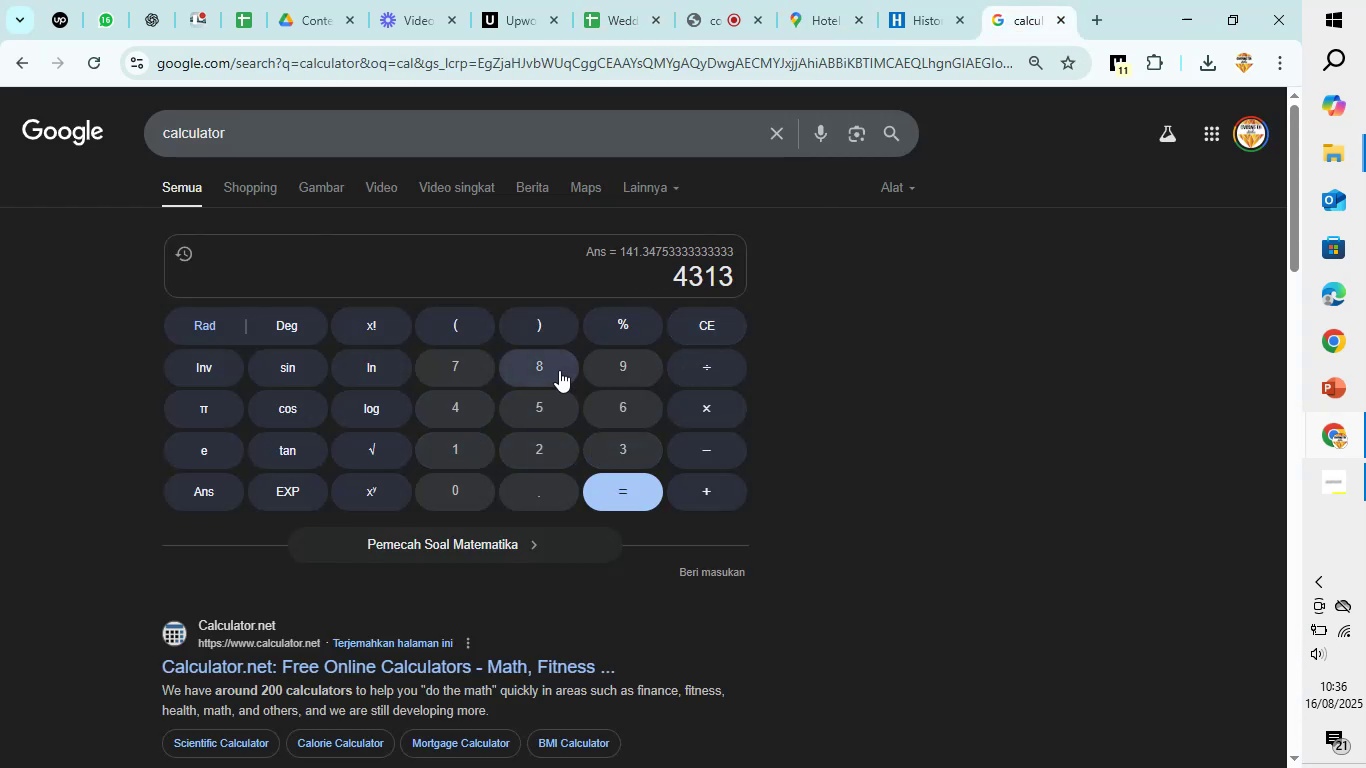 
left_click([559, 370])
 